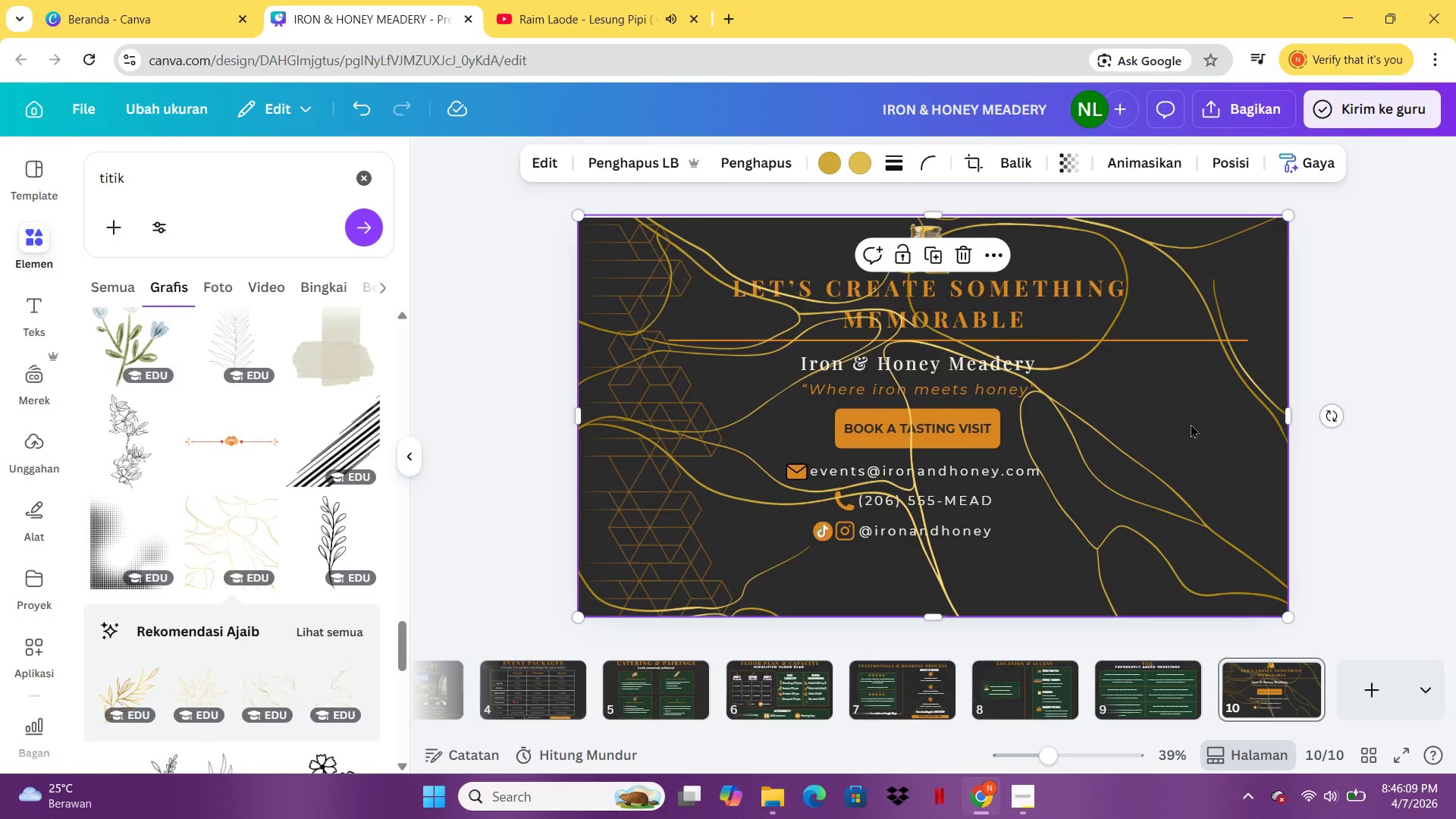 
right_click([1191, 424])
 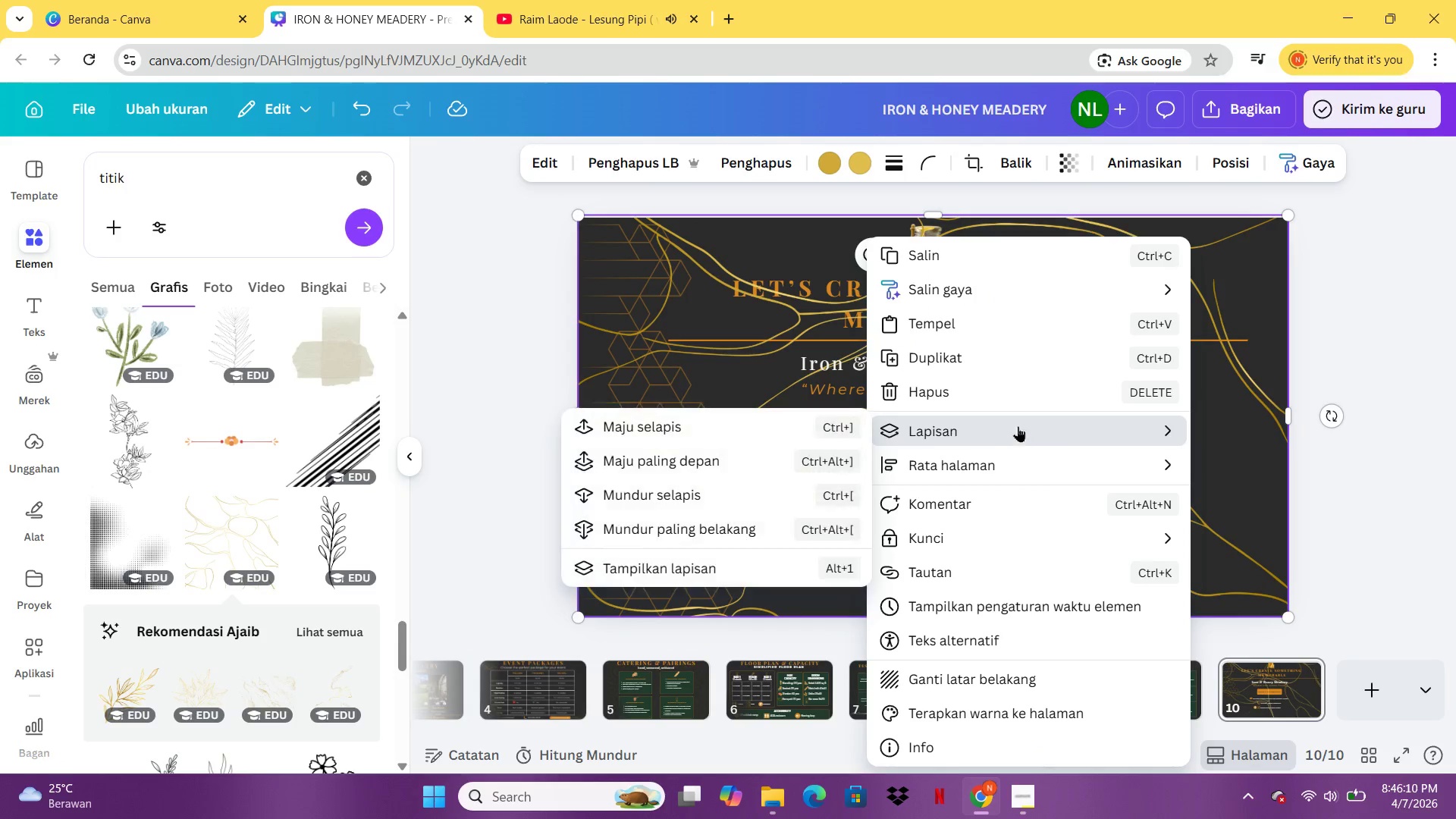 
left_click([1017, 424])
 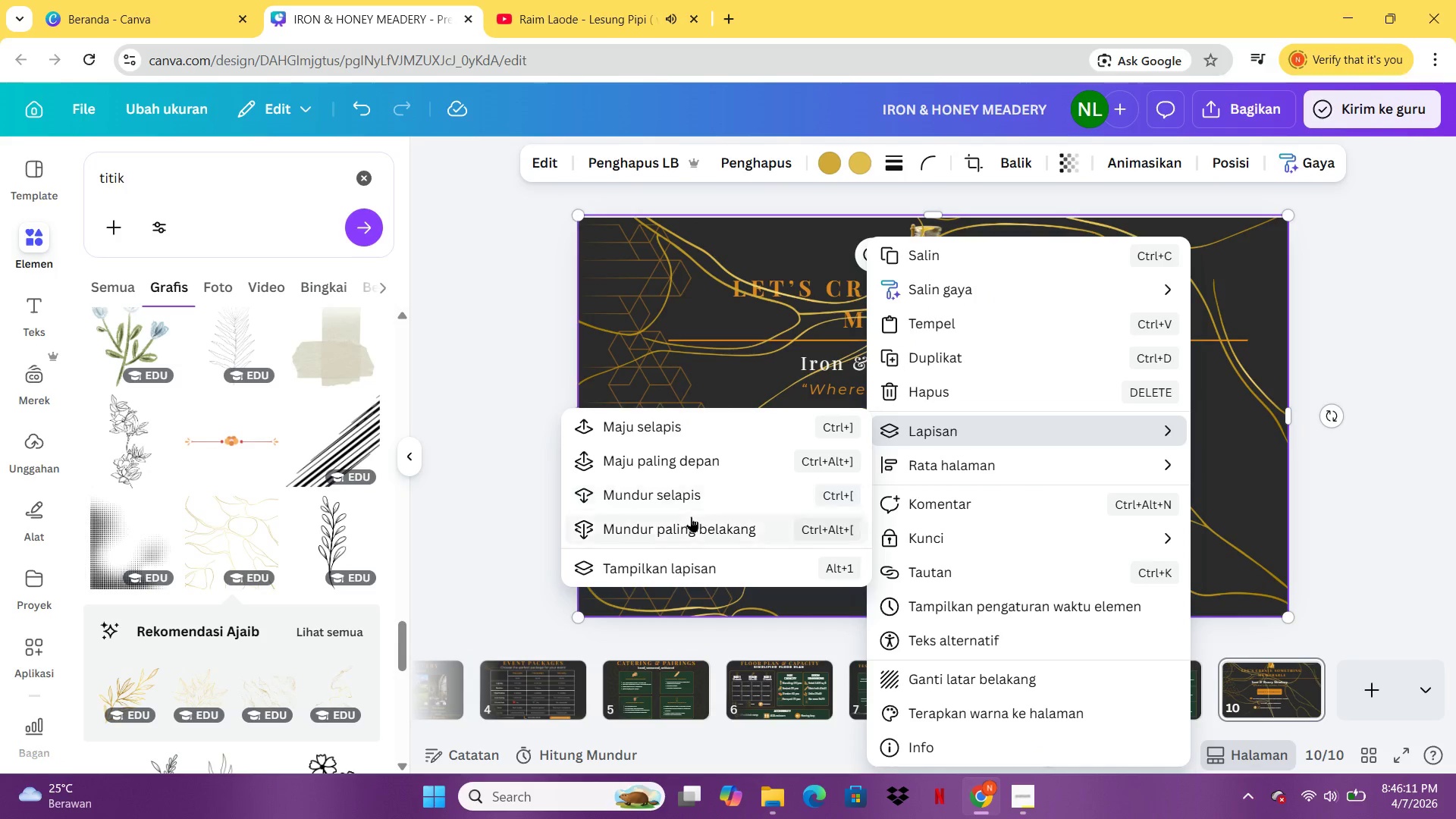 
left_click([691, 516])
 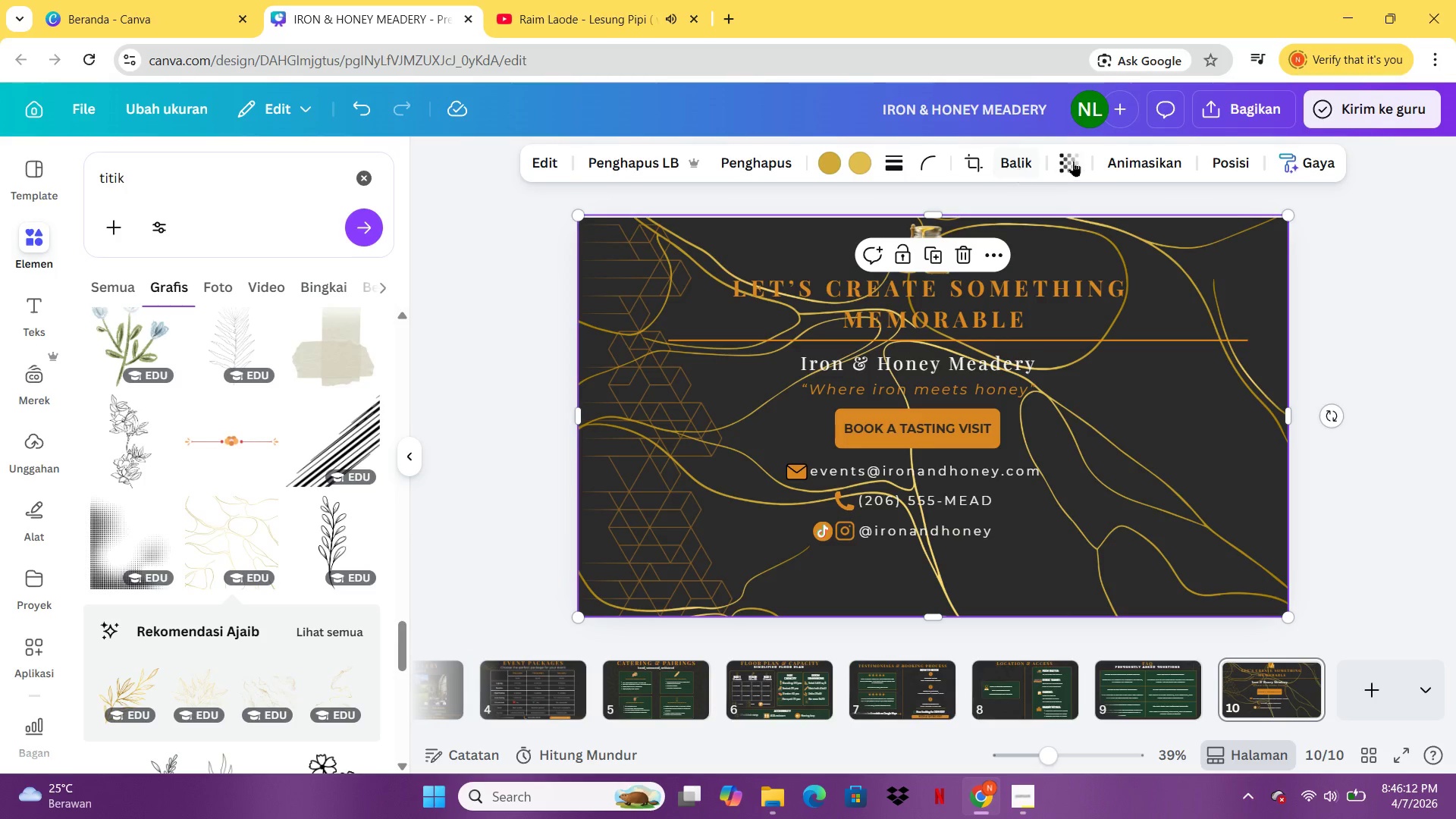 
left_click([1074, 161])
 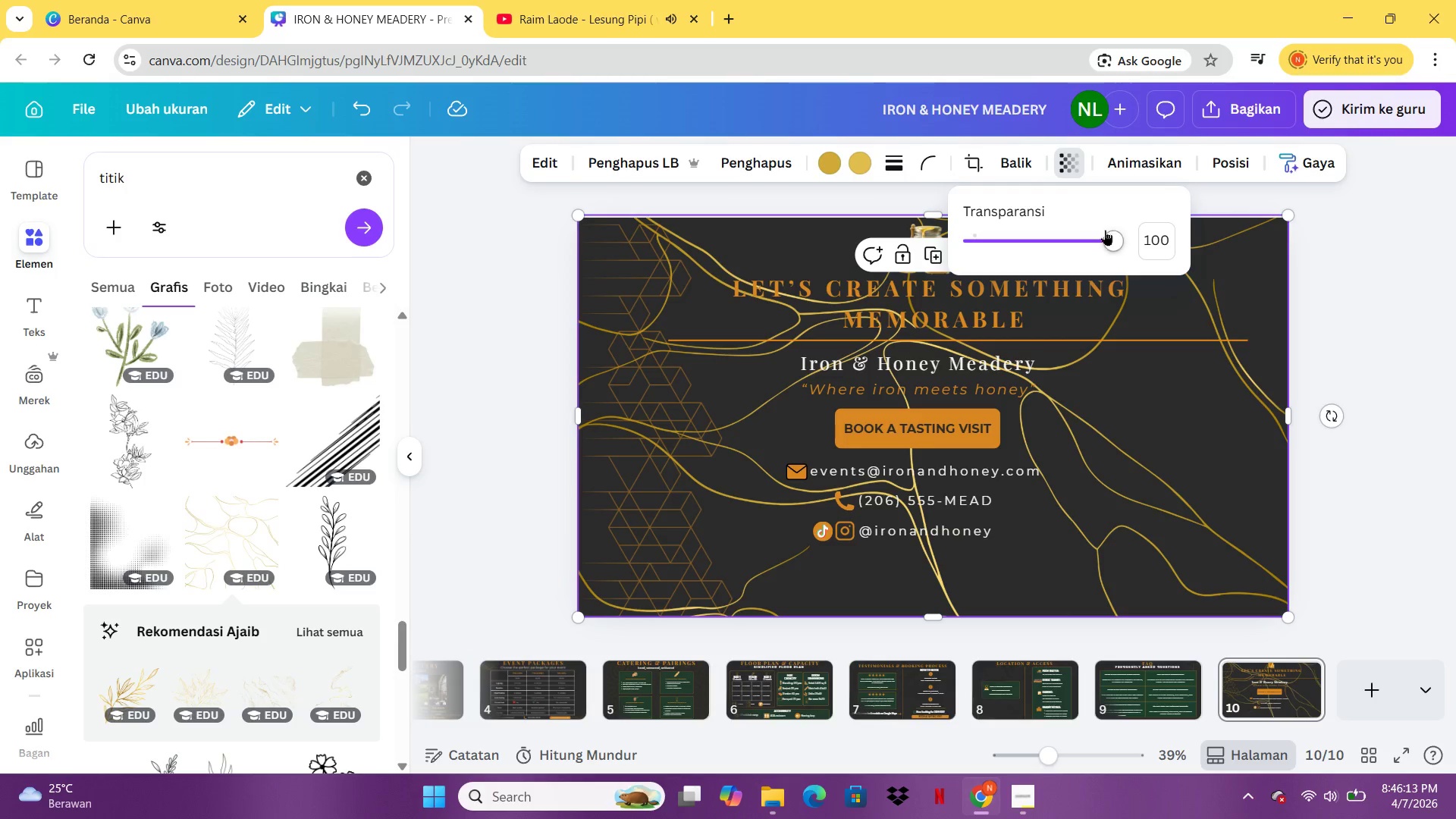 
left_click_drag(start_coordinate=[1104, 231], to_coordinate=[988, 243])
 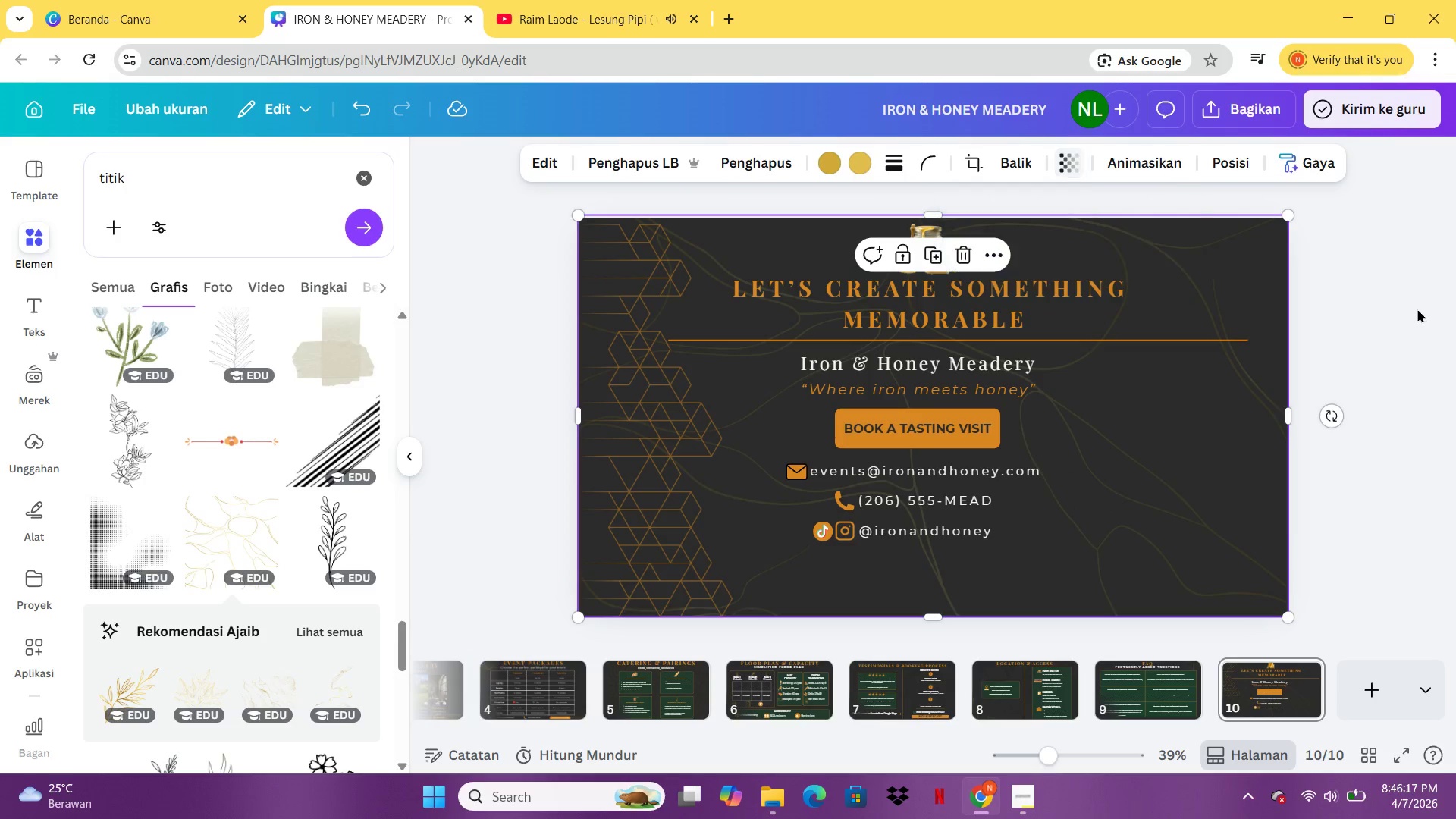 
left_click([1417, 309])
 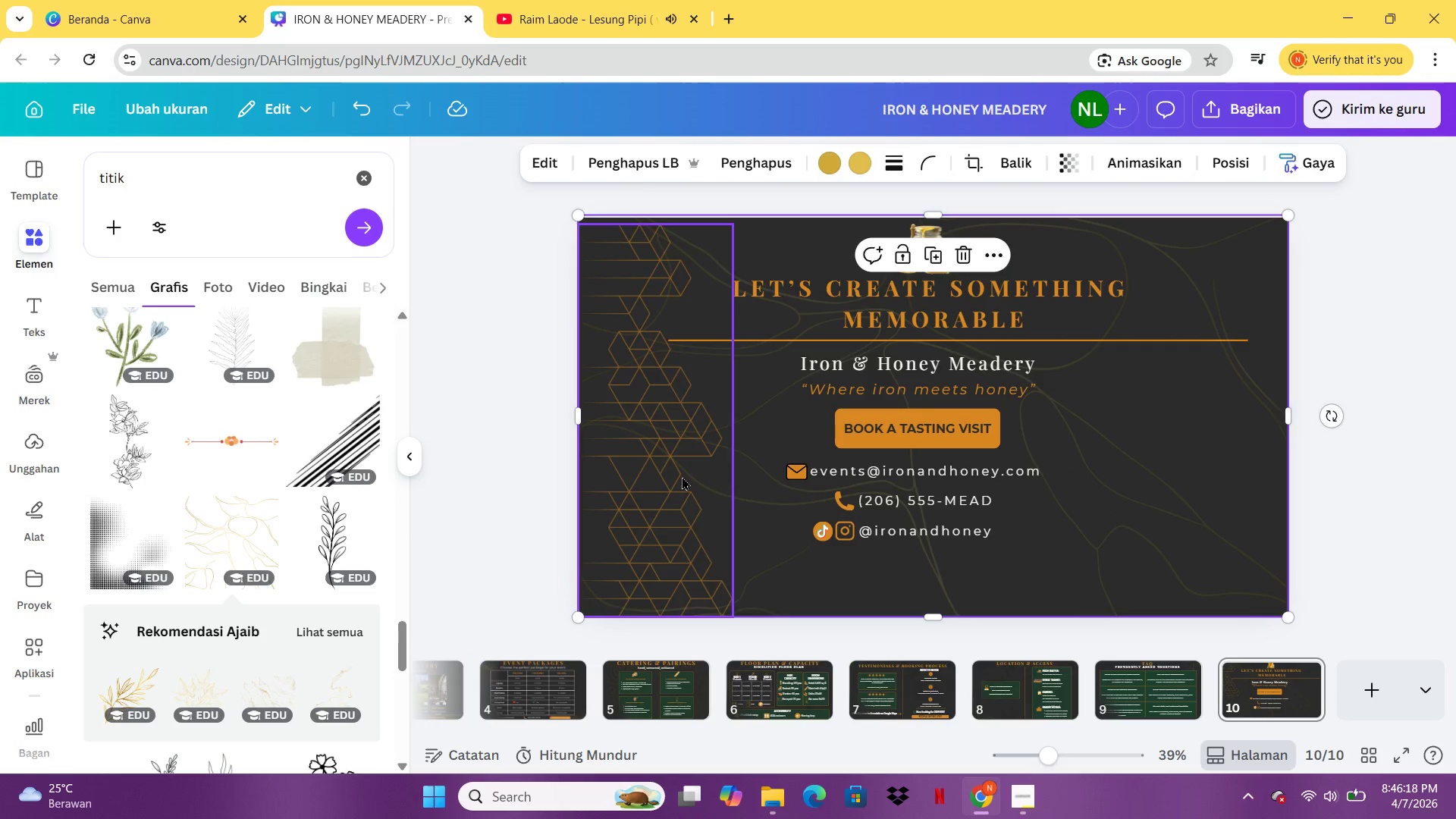 
left_click([682, 476])
 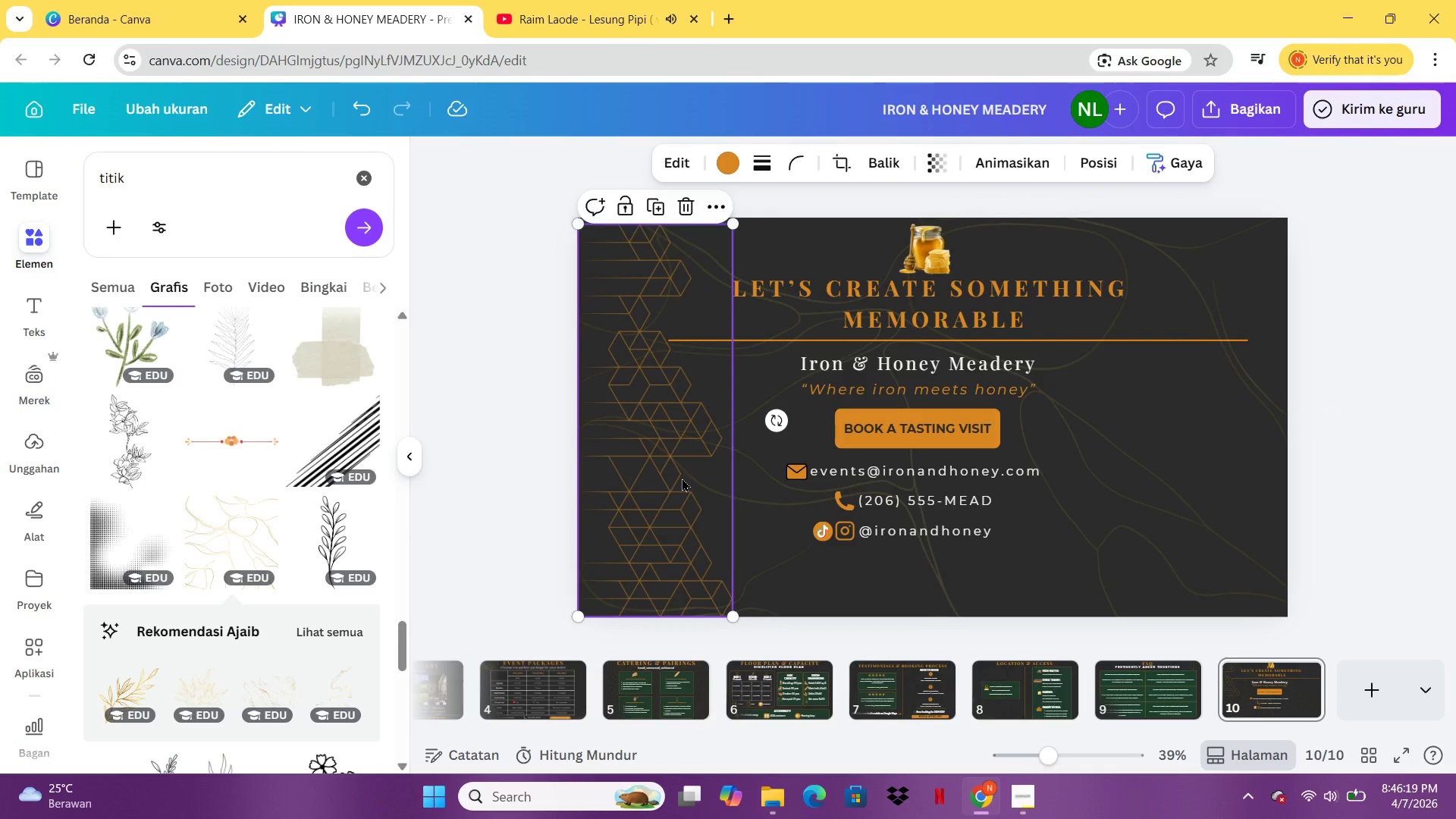 
key(Delete)
 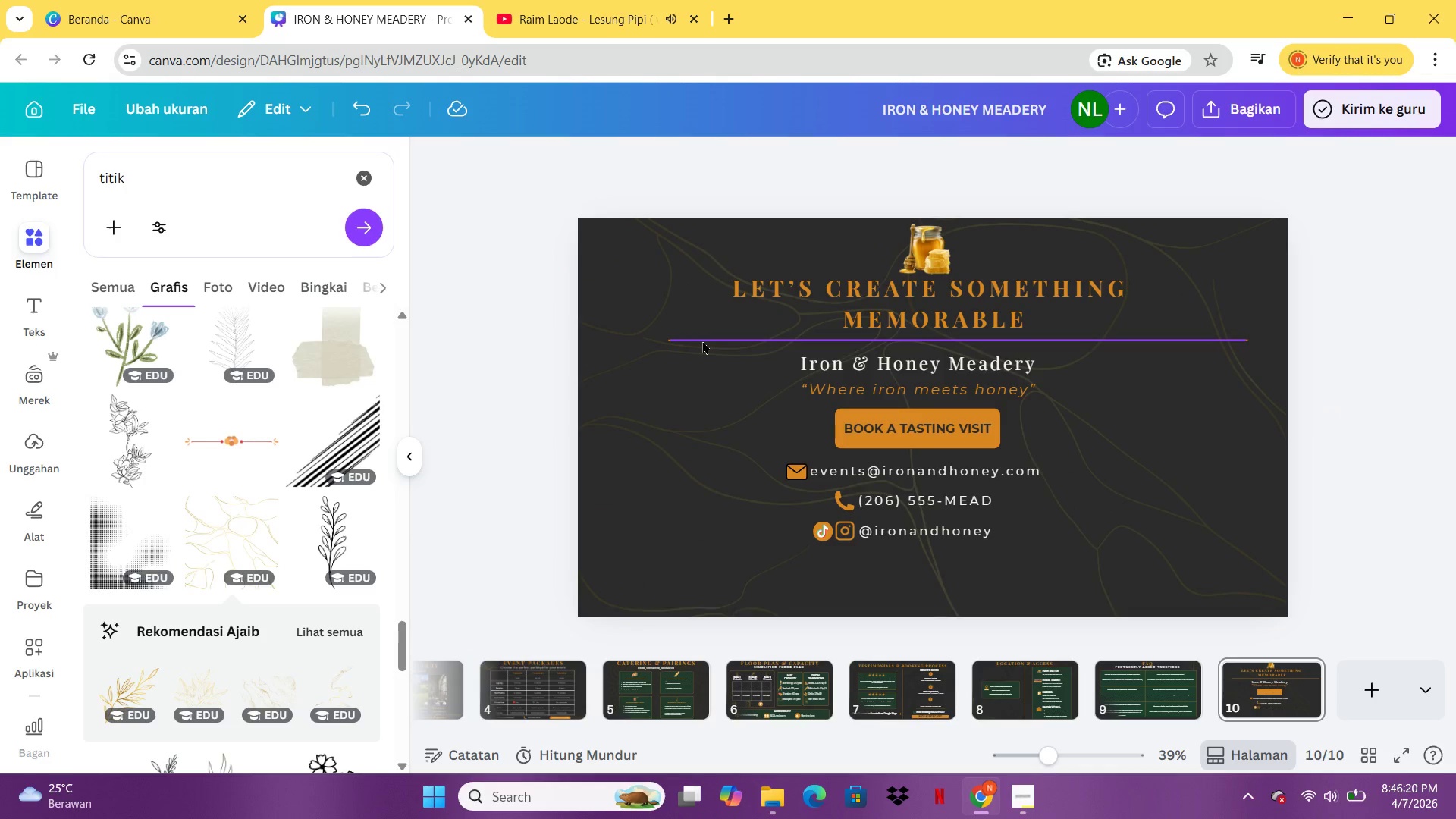 
left_click([702, 340])
 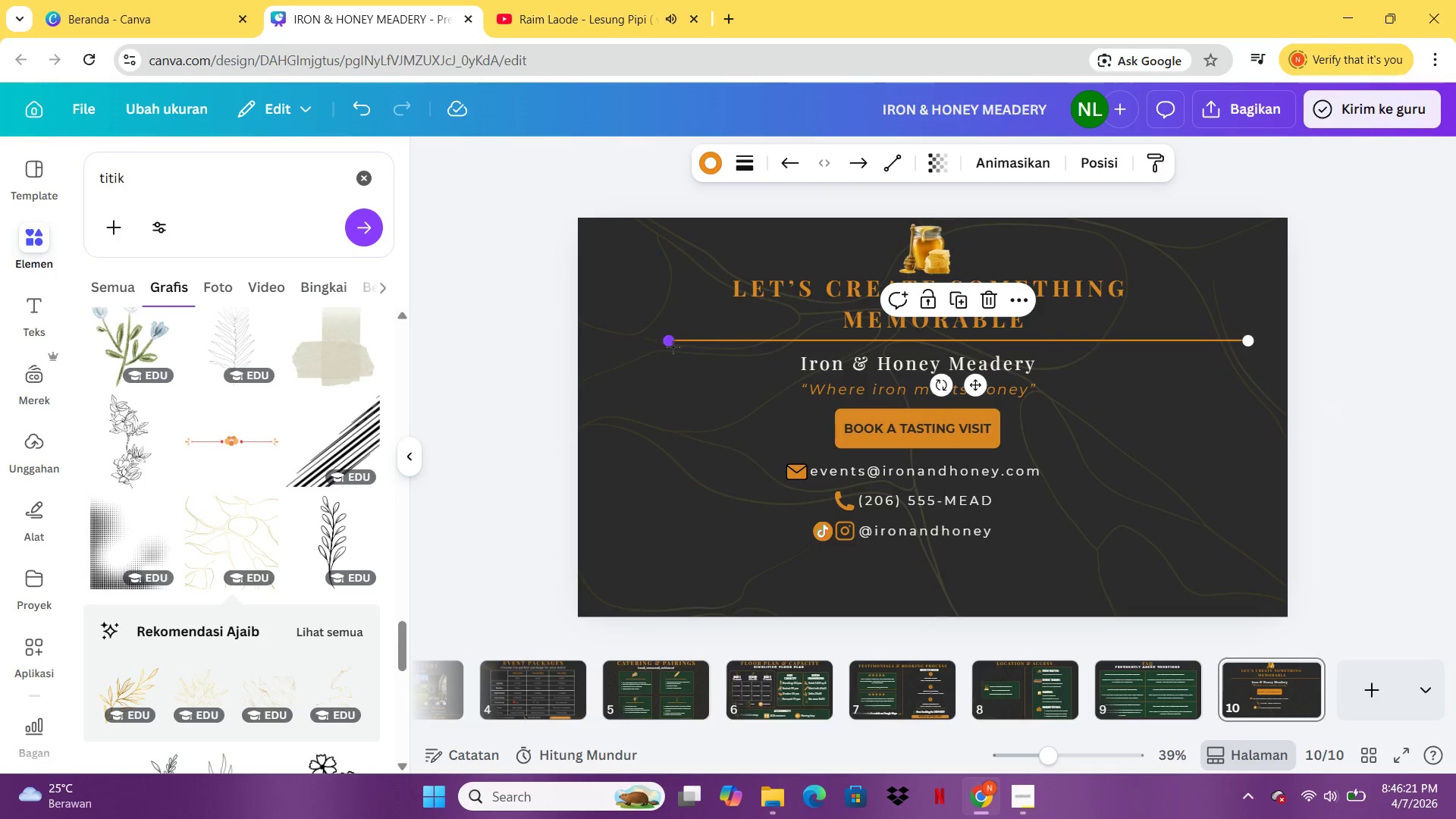 
hold_key(key=ShiftLeft, duration=2.84)
left_click_drag(start_coordinate=[673, 342], to_coordinate=[628, 341])
 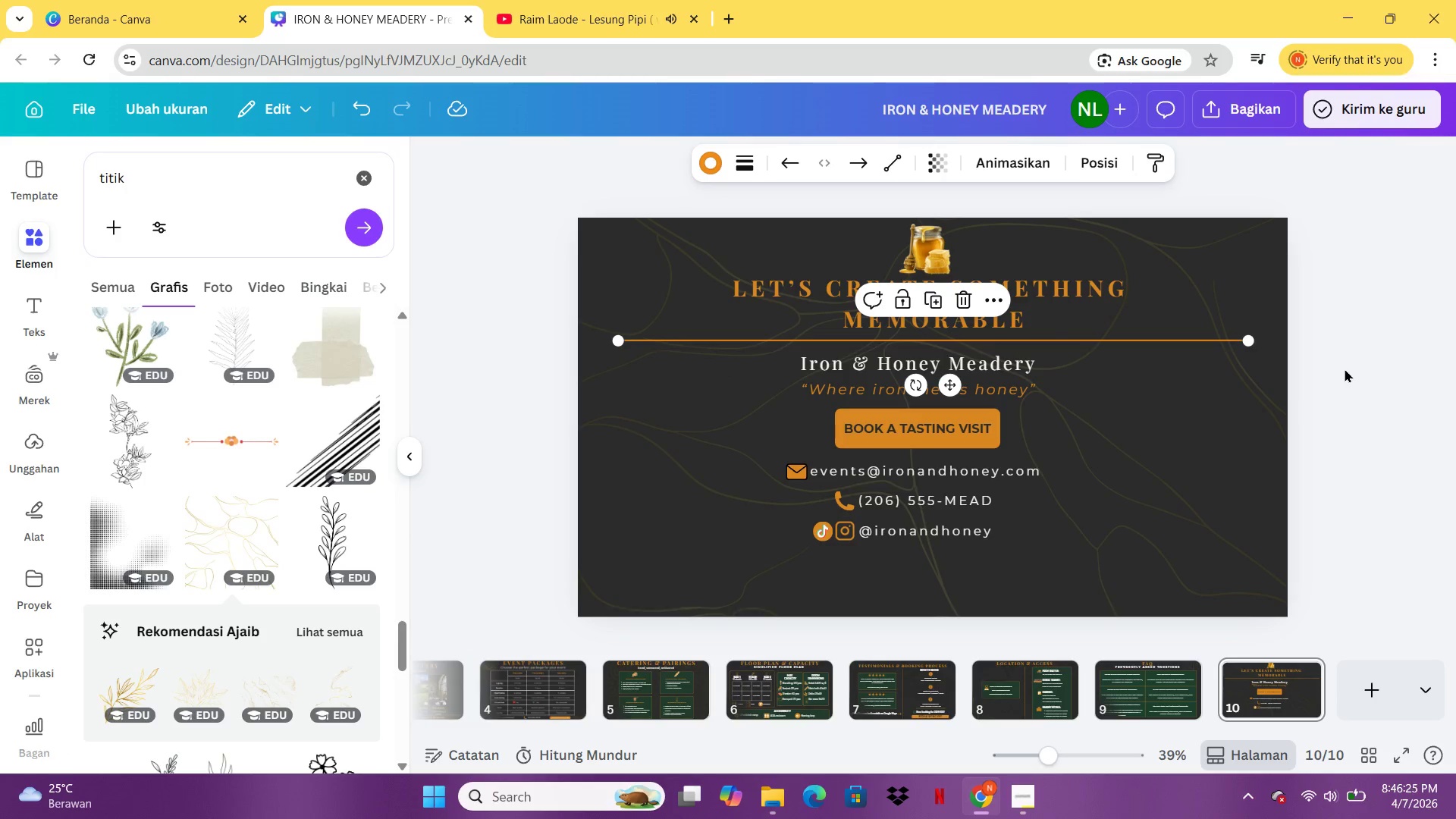 
left_click([1345, 369])
 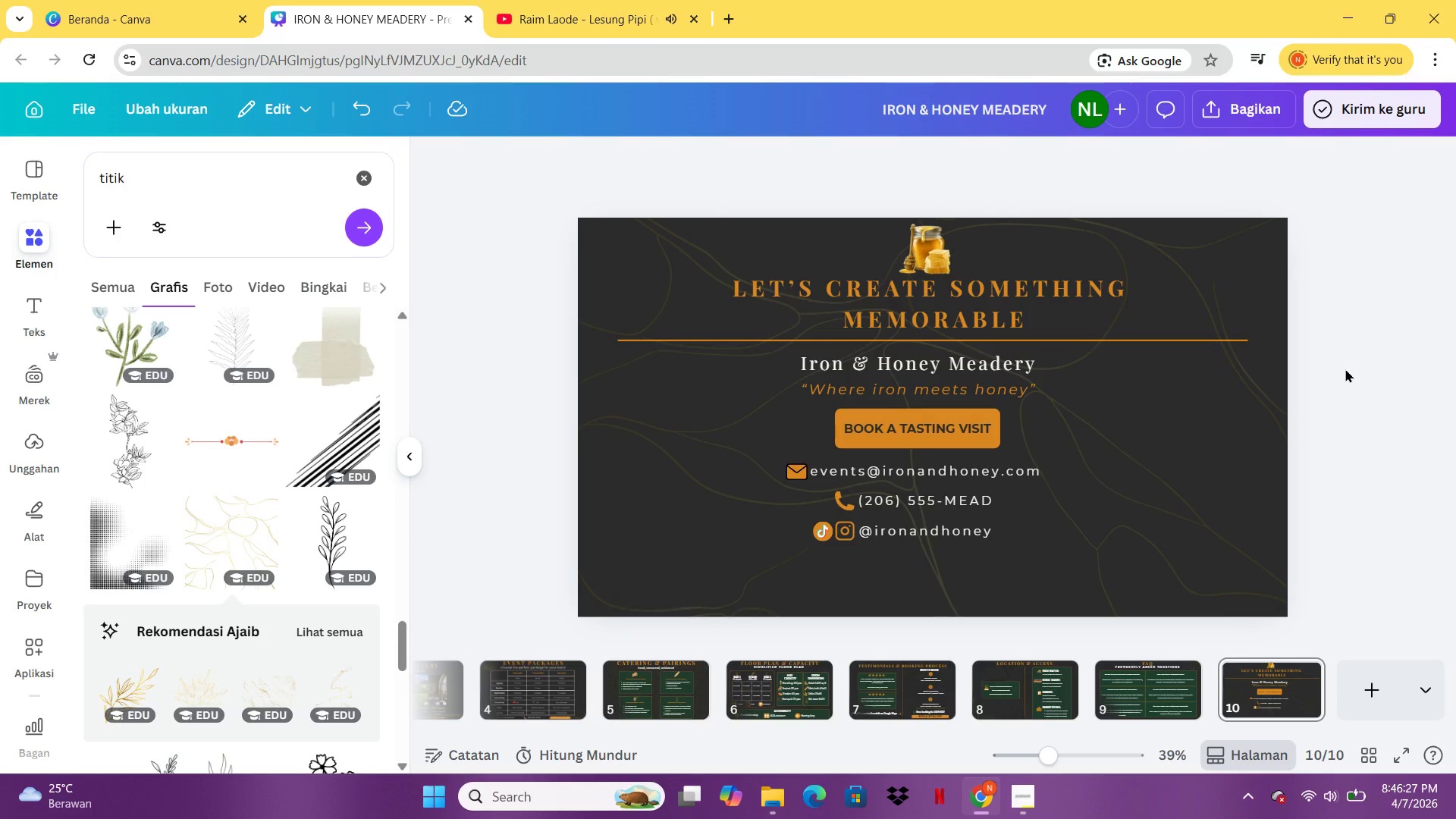 
left_click([1345, 369])
 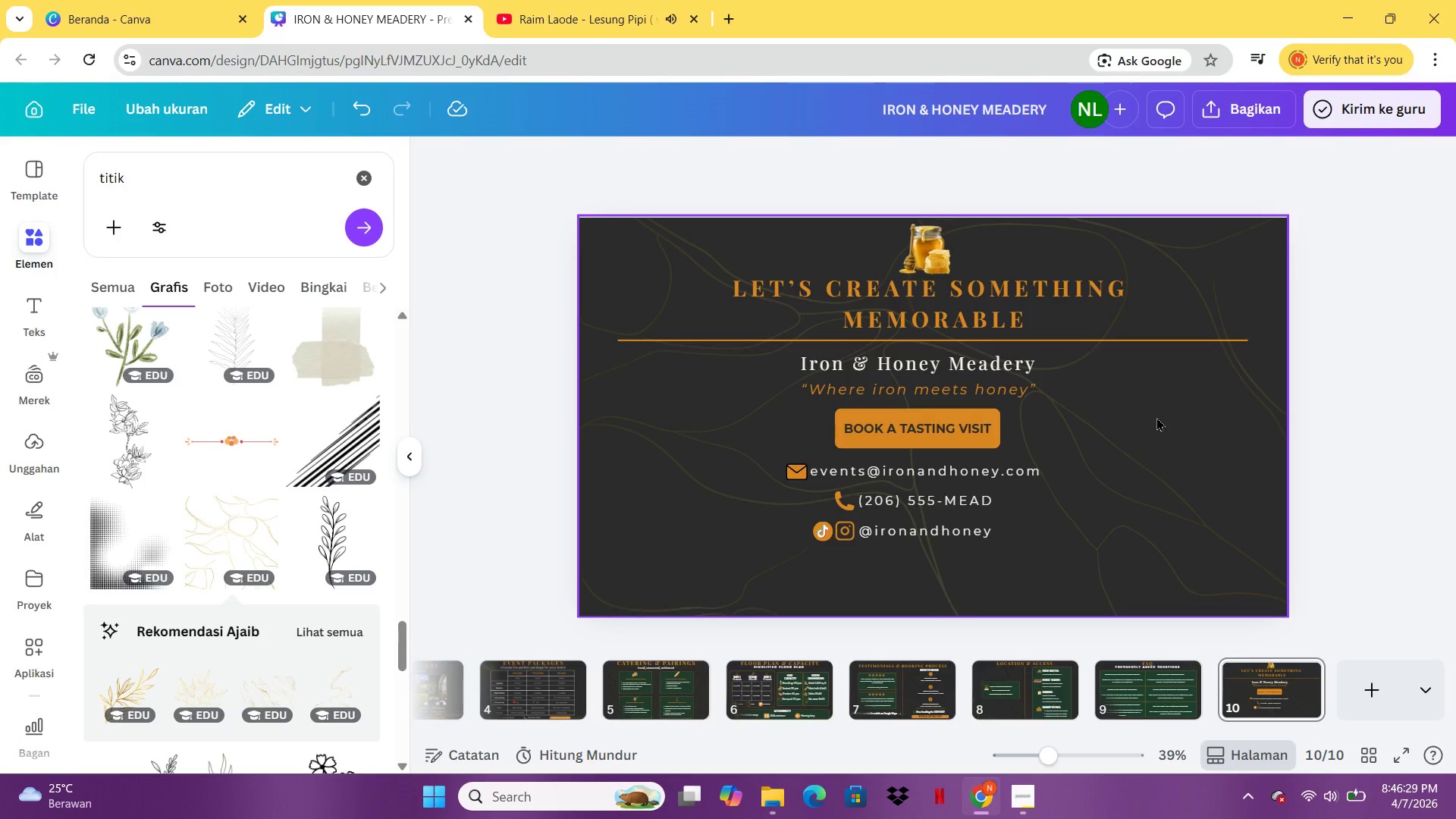 
left_click([1156, 417])
 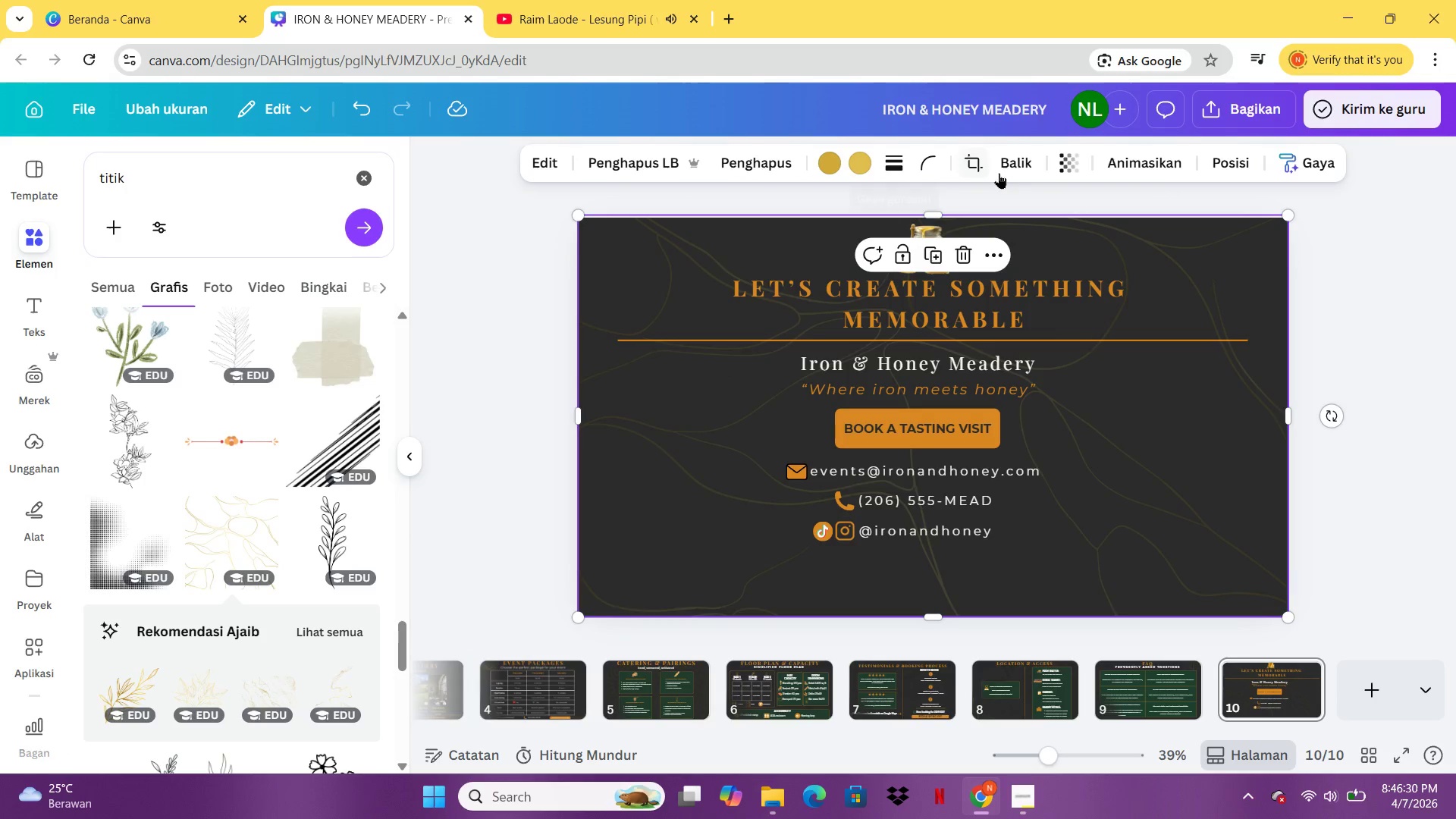 
left_click([1015, 171])
 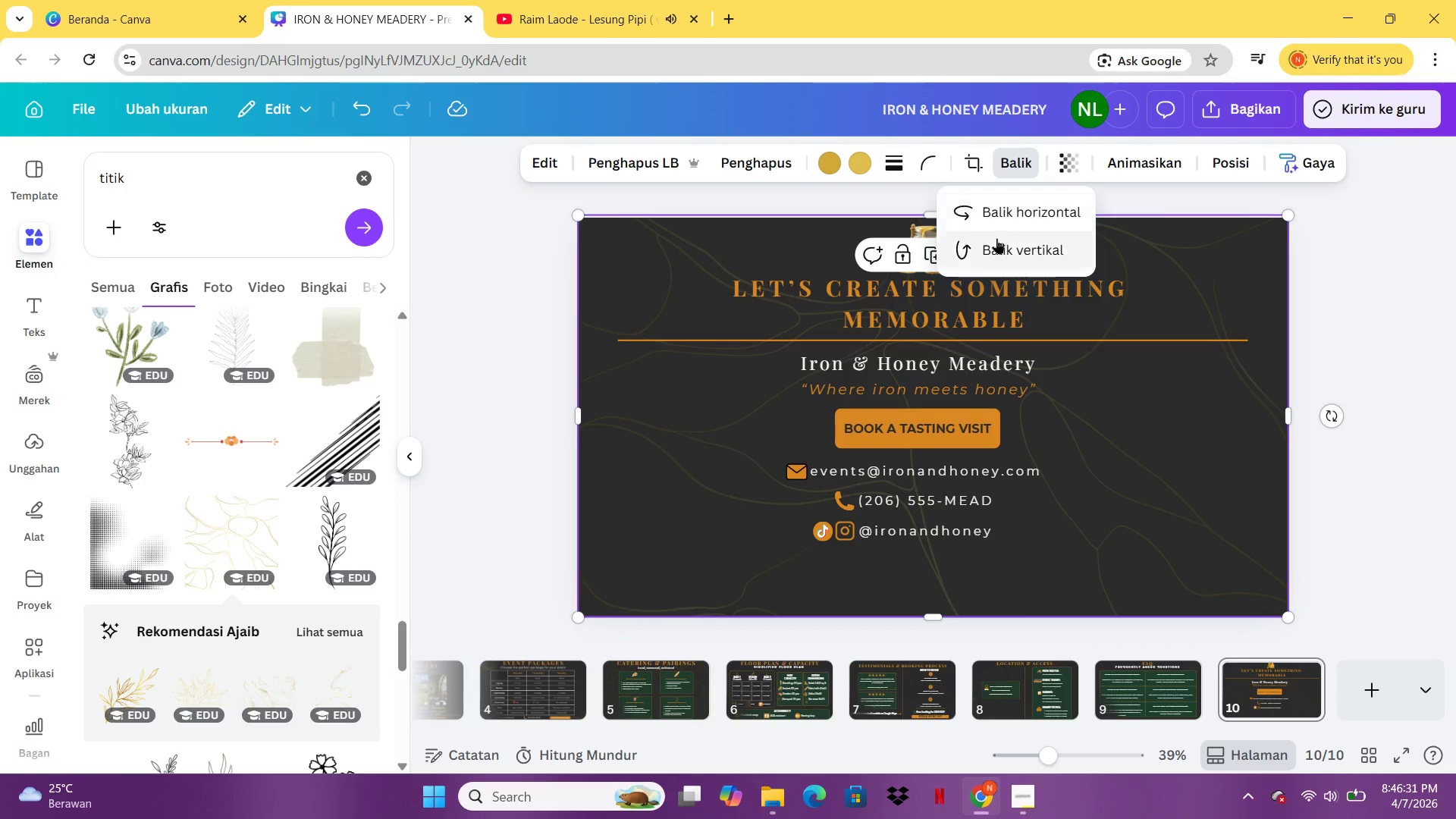 
left_click([998, 241])
 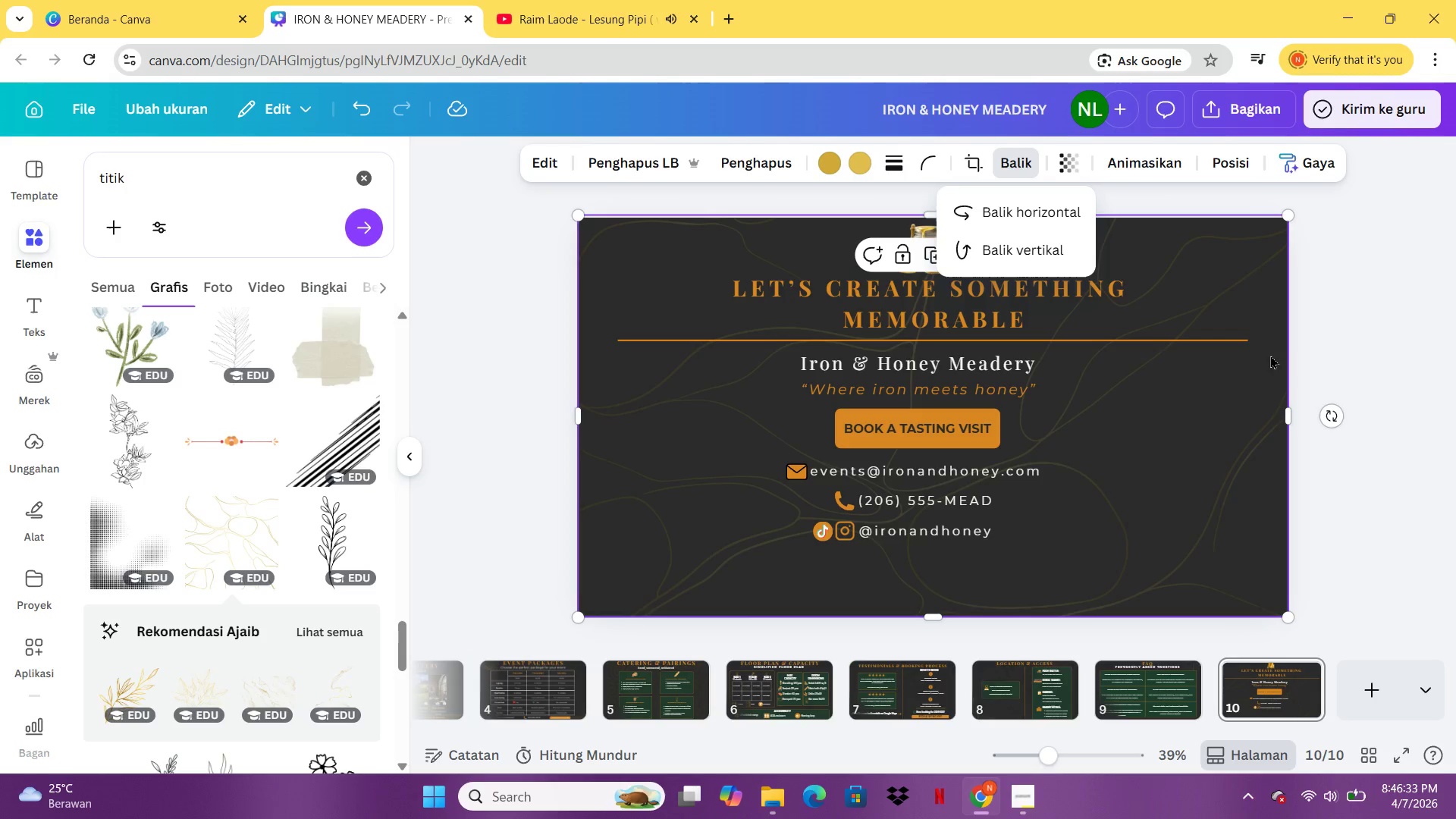 
left_click([1338, 336])
 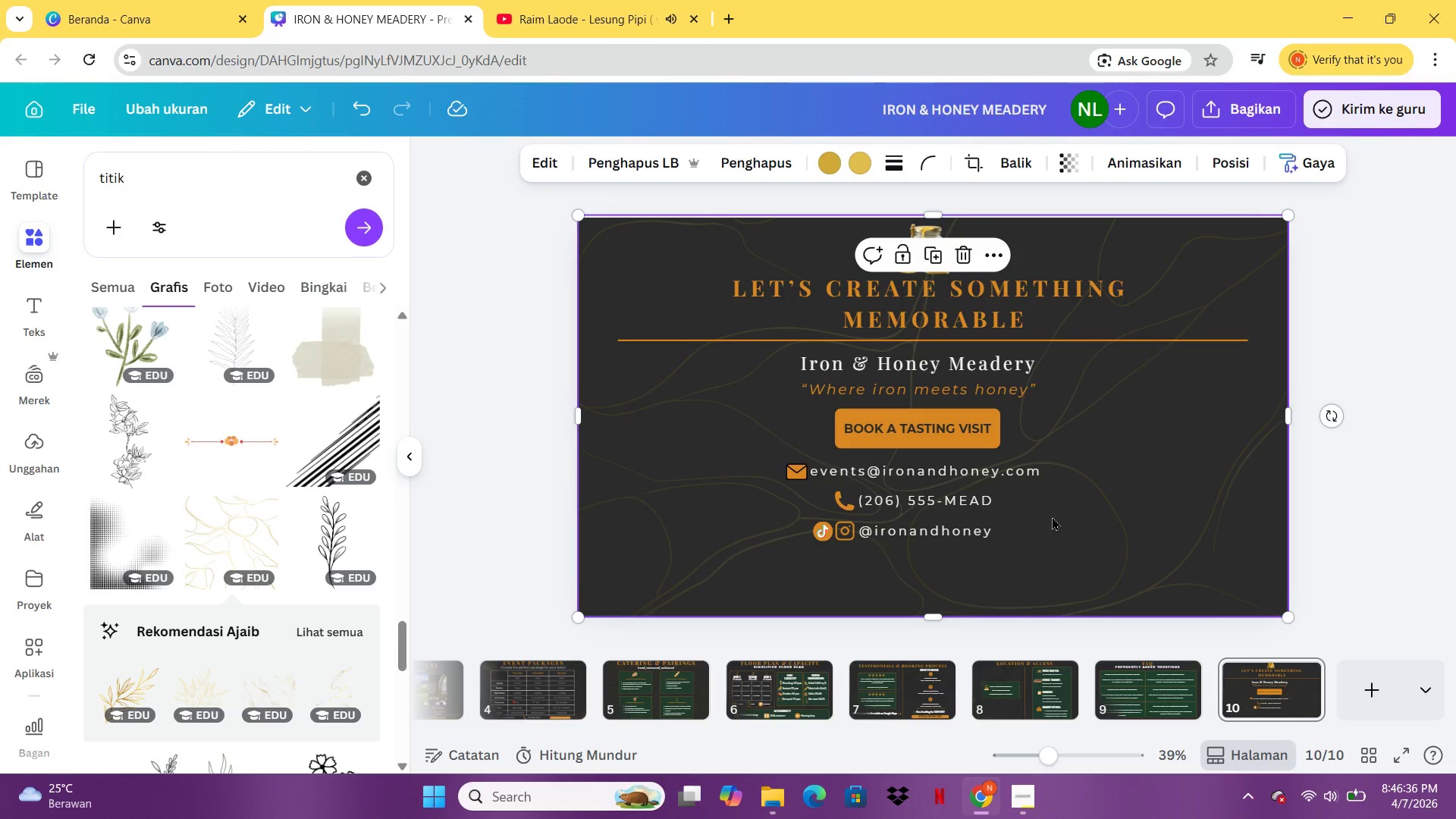 
left_click_drag(start_coordinate=[942, 617], to_coordinate=[948, 706])
 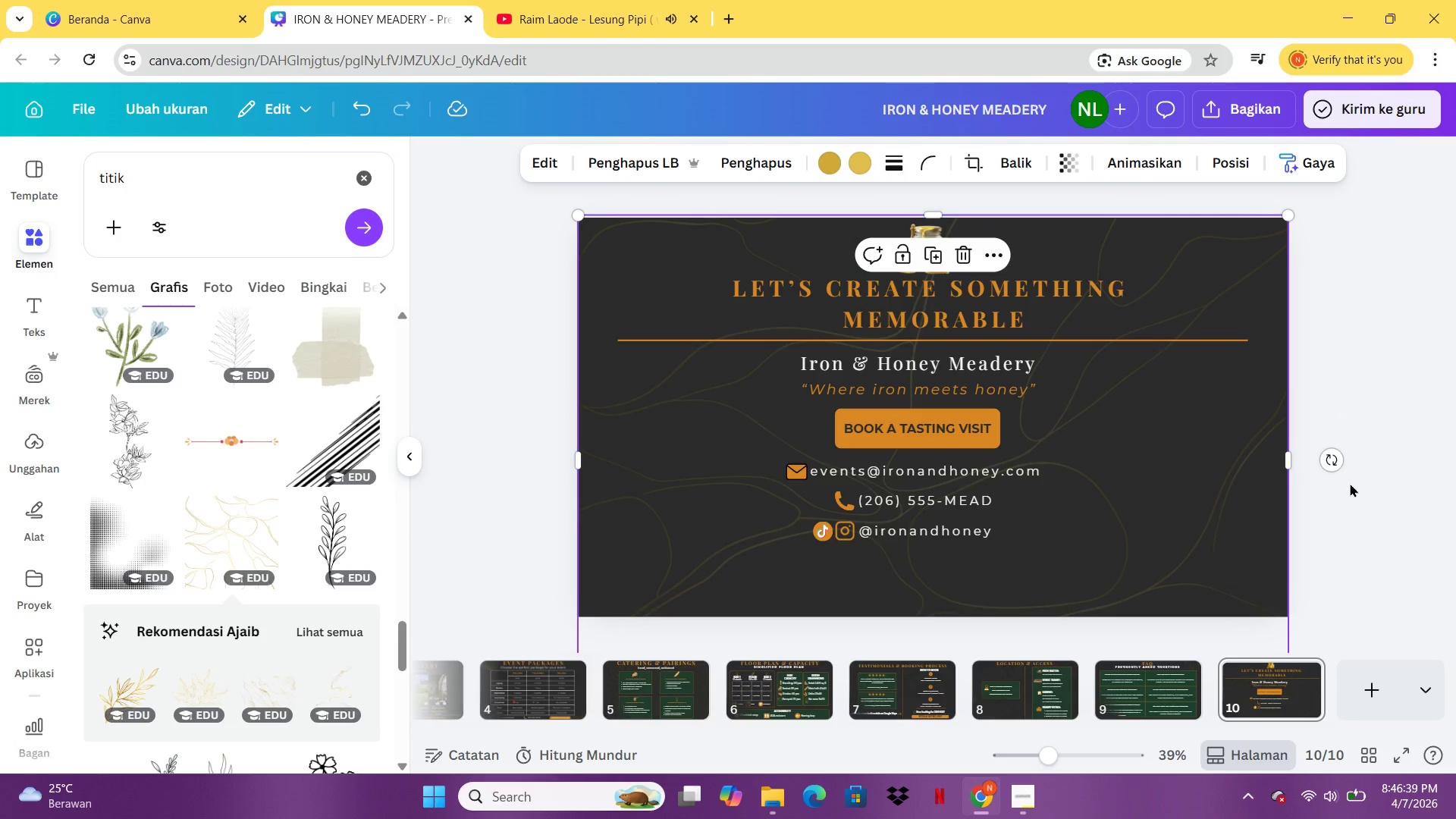 
left_click([1350, 488])
 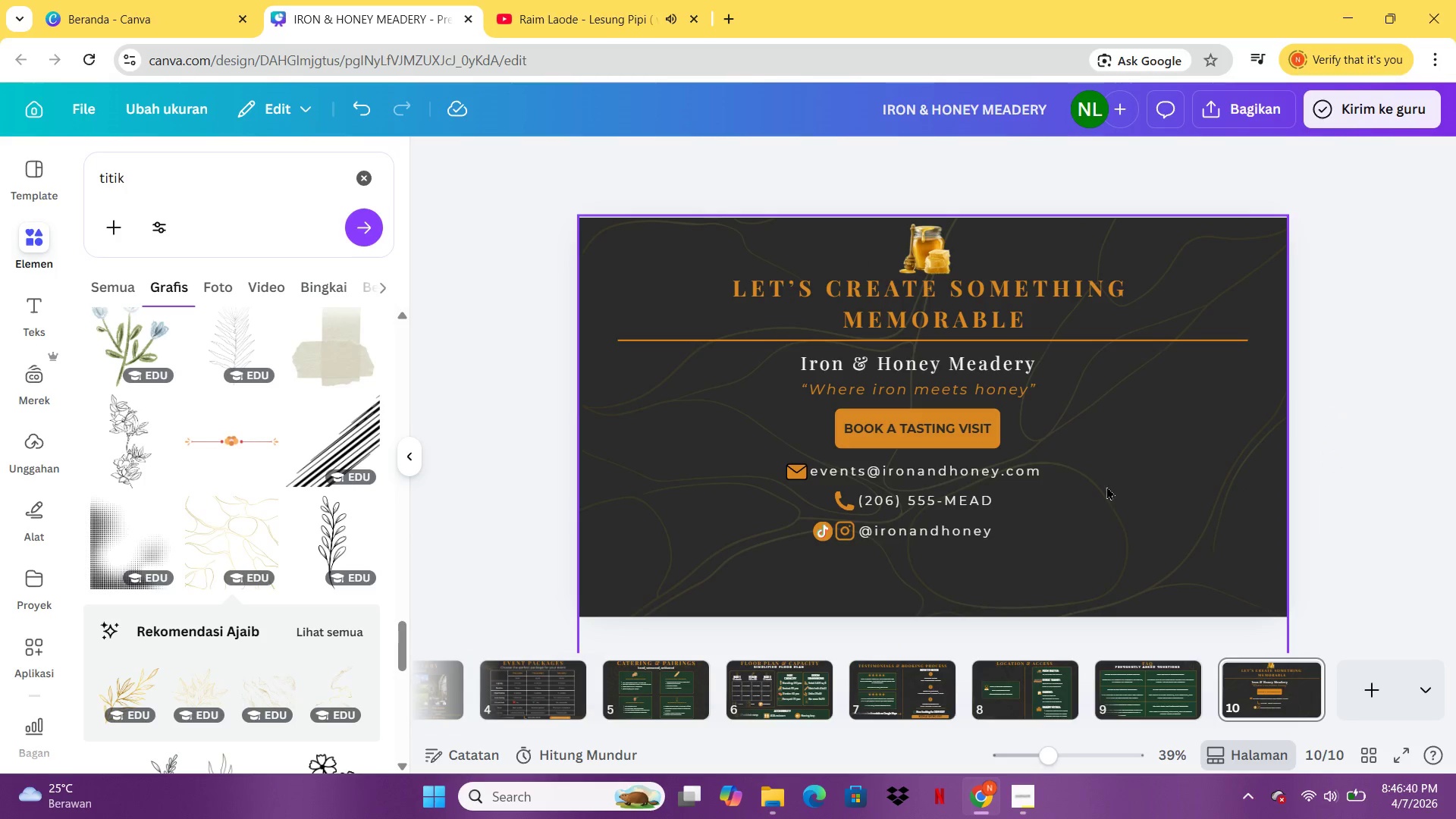 
left_click_drag(start_coordinate=[1106, 486], to_coordinate=[1210, 507])
 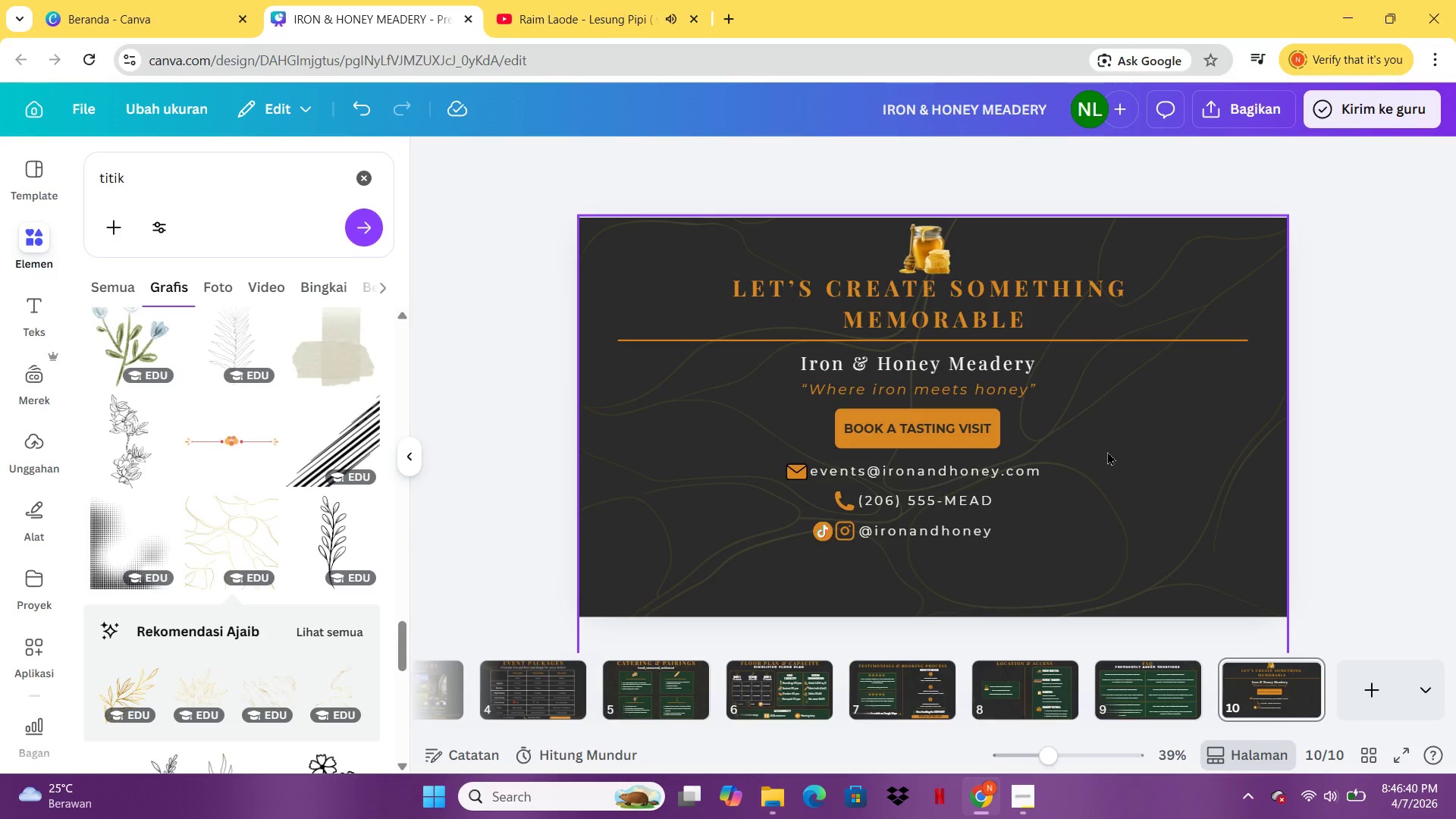 
left_click_drag(start_coordinate=[1107, 451], to_coordinate=[1232, 417])
 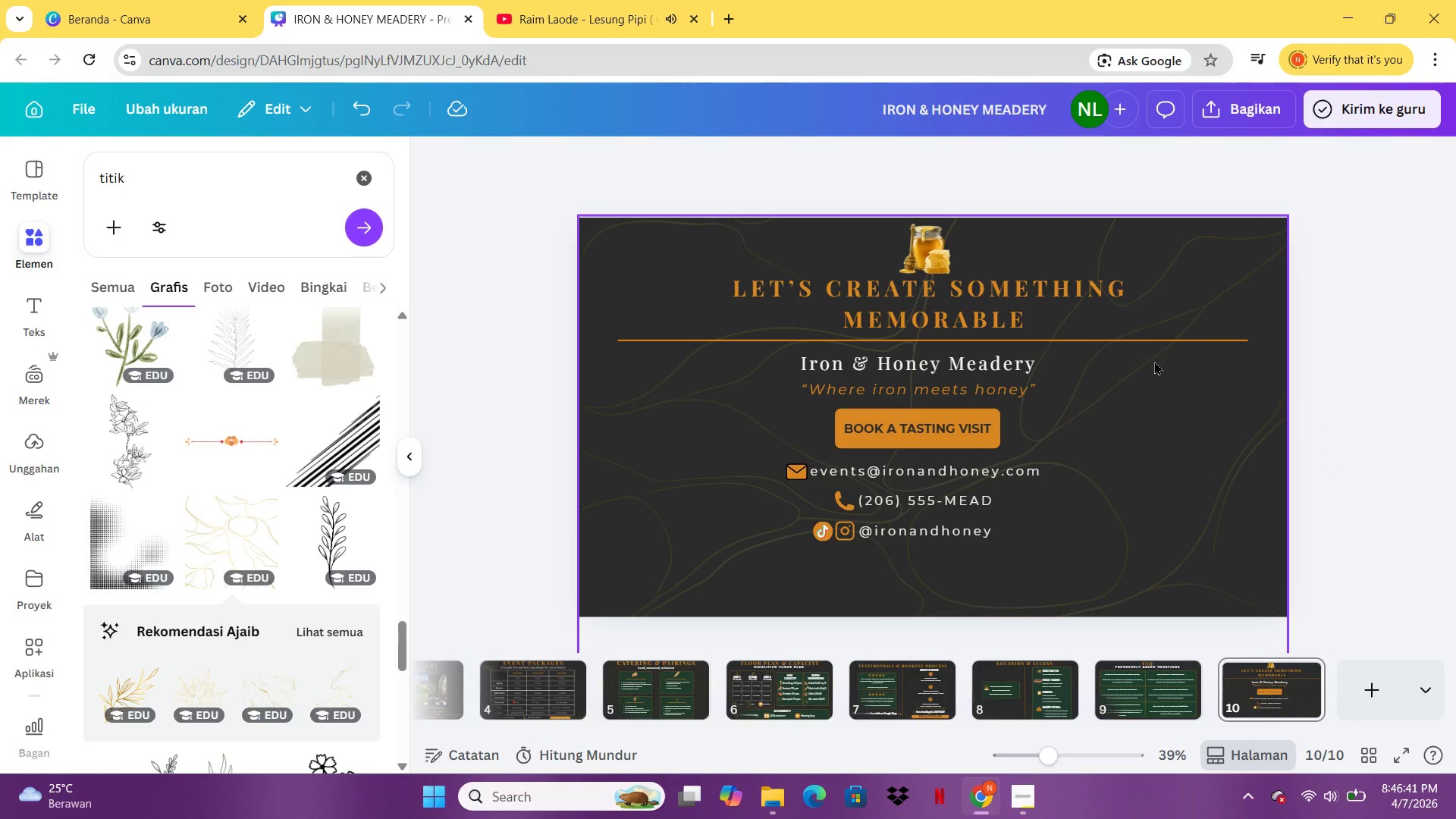 
left_click_drag(start_coordinate=[1154, 361], to_coordinate=[1097, 491])
 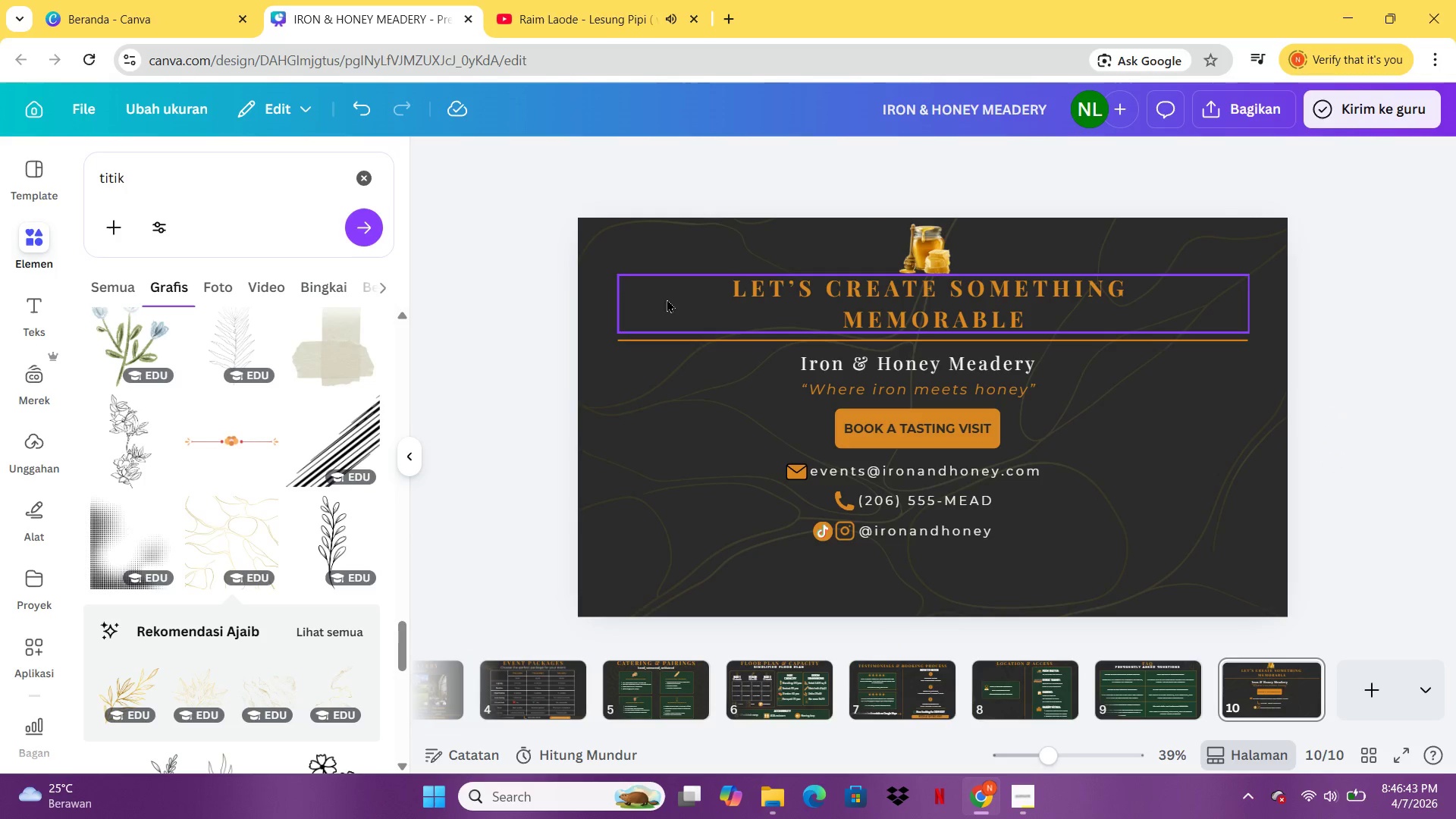 
left_click([664, 295])
 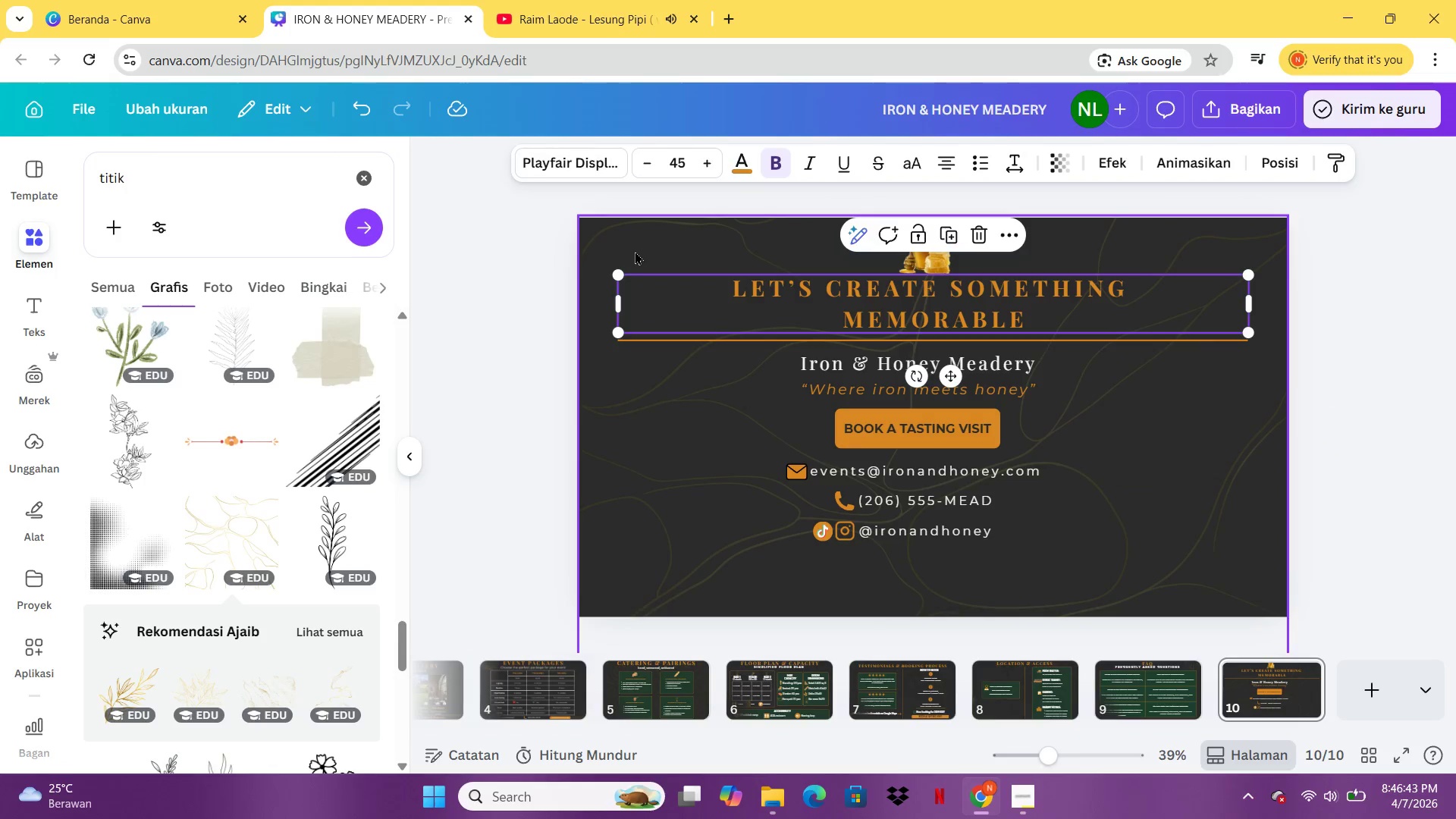 
left_click([635, 251])
 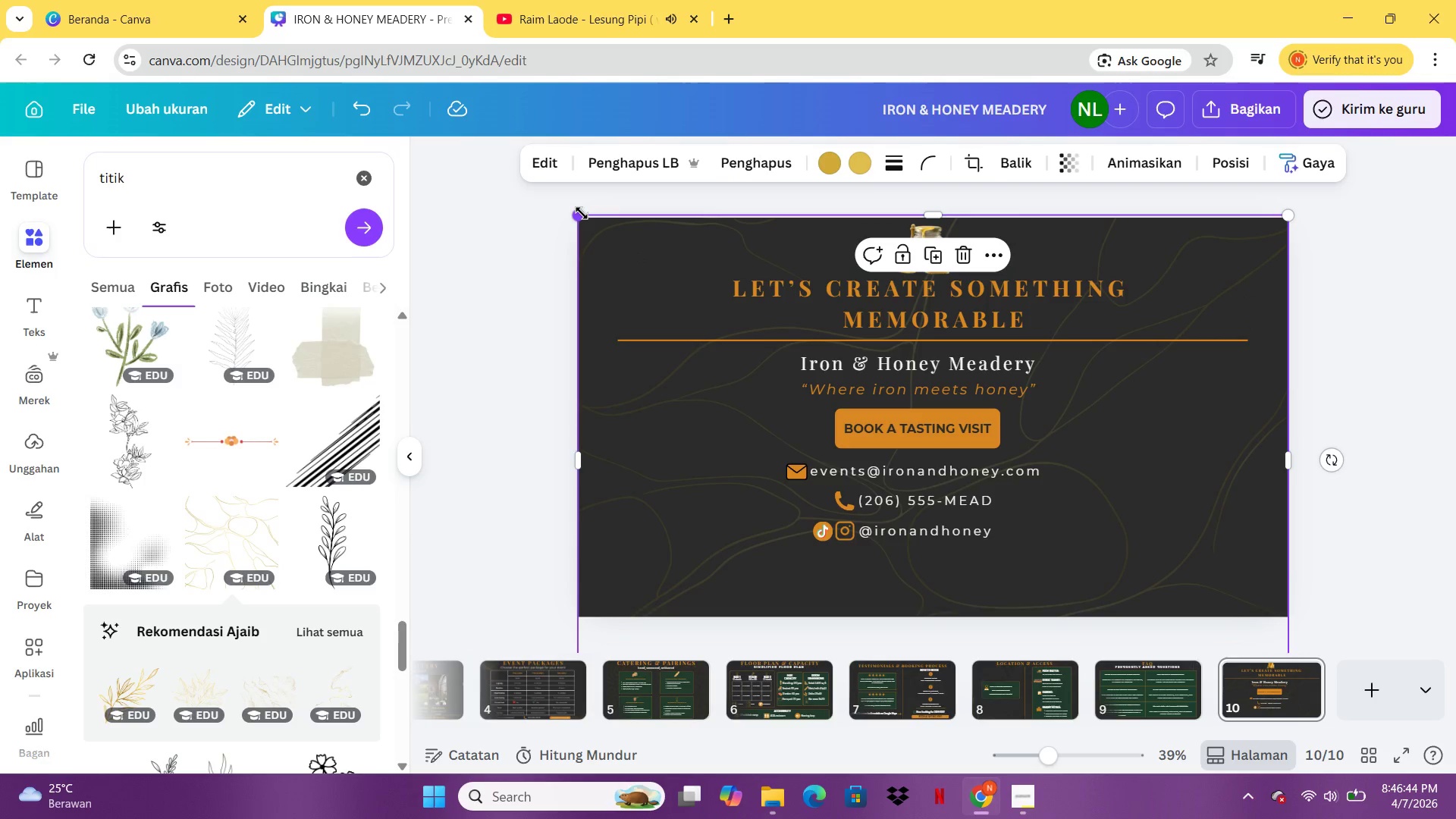 
left_click_drag(start_coordinate=[582, 213], to_coordinate=[519, 199])
 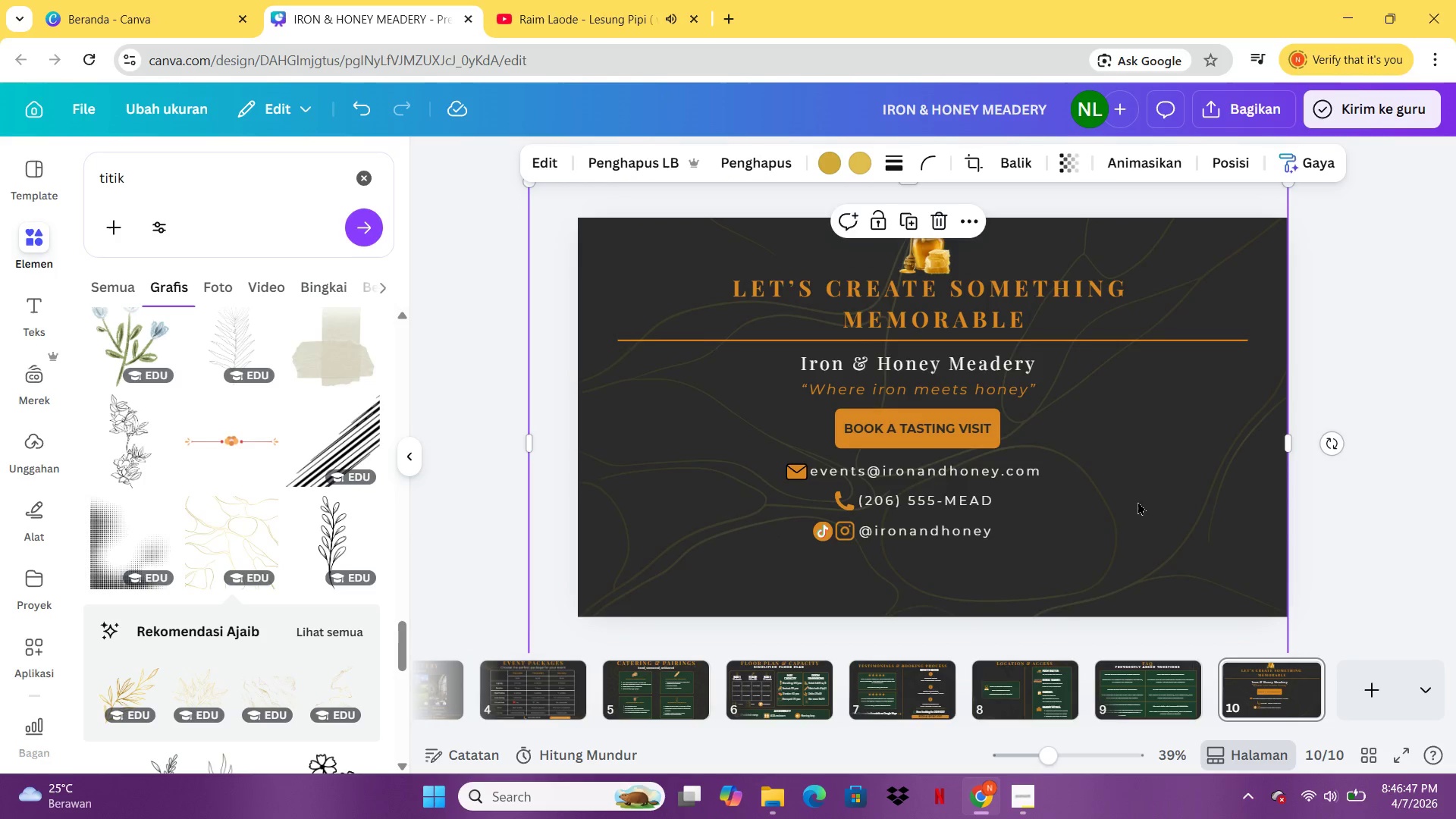 
left_click_drag(start_coordinate=[1138, 501], to_coordinate=[1100, 529])
 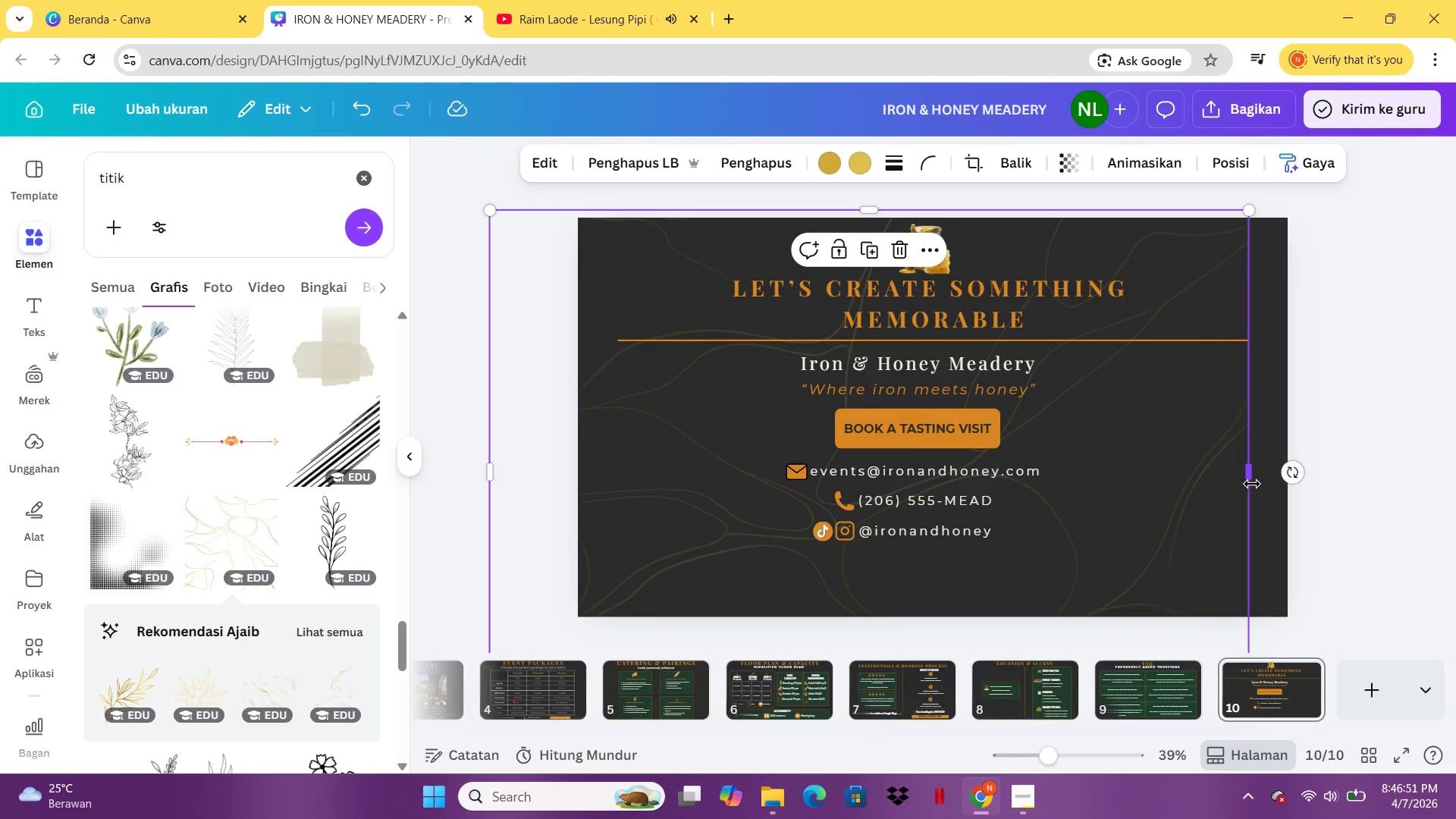 
left_click_drag(start_coordinate=[1252, 482], to_coordinate=[1320, 486])
 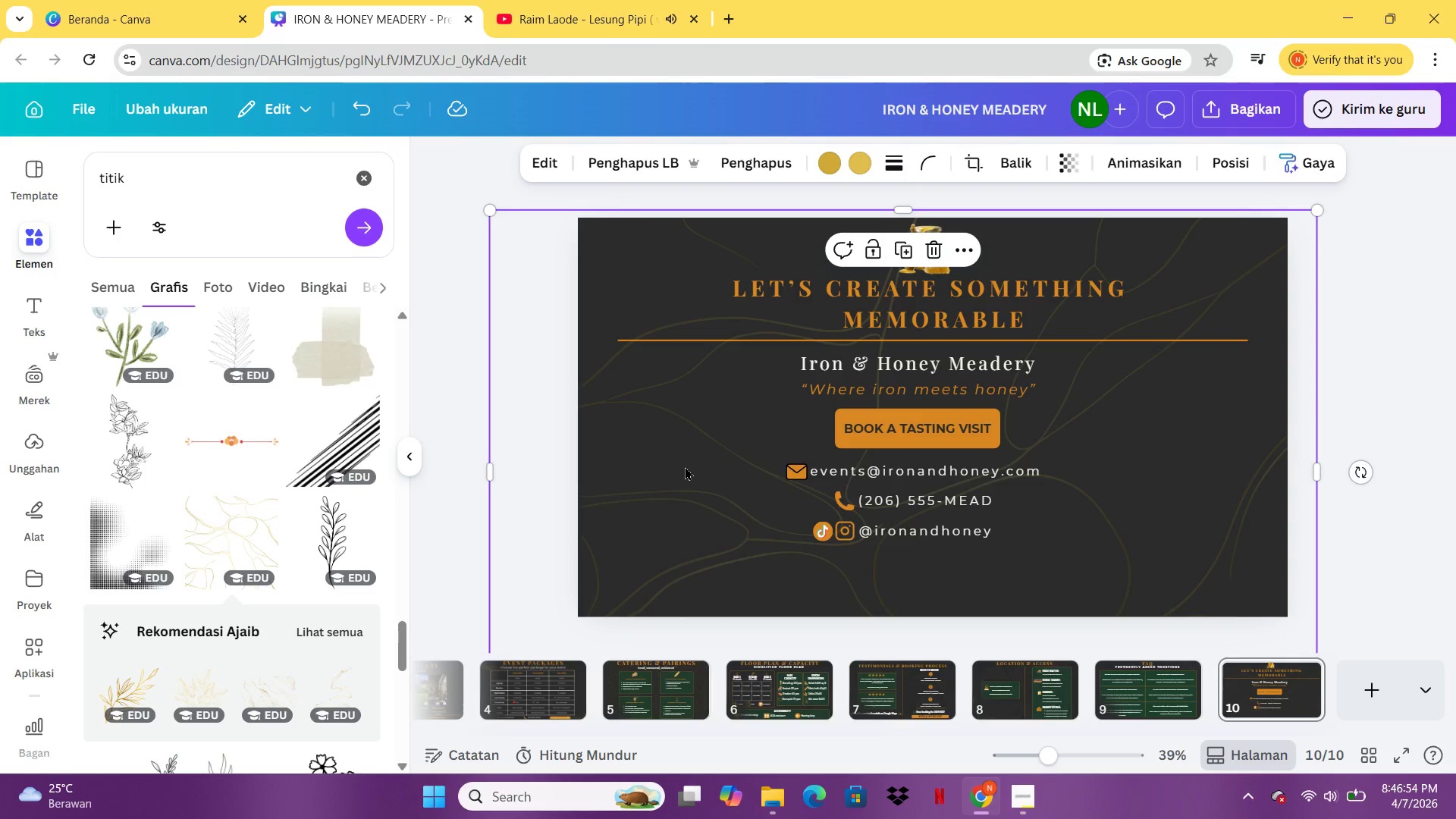 
left_click_drag(start_coordinate=[684, 466], to_coordinate=[736, 475])
 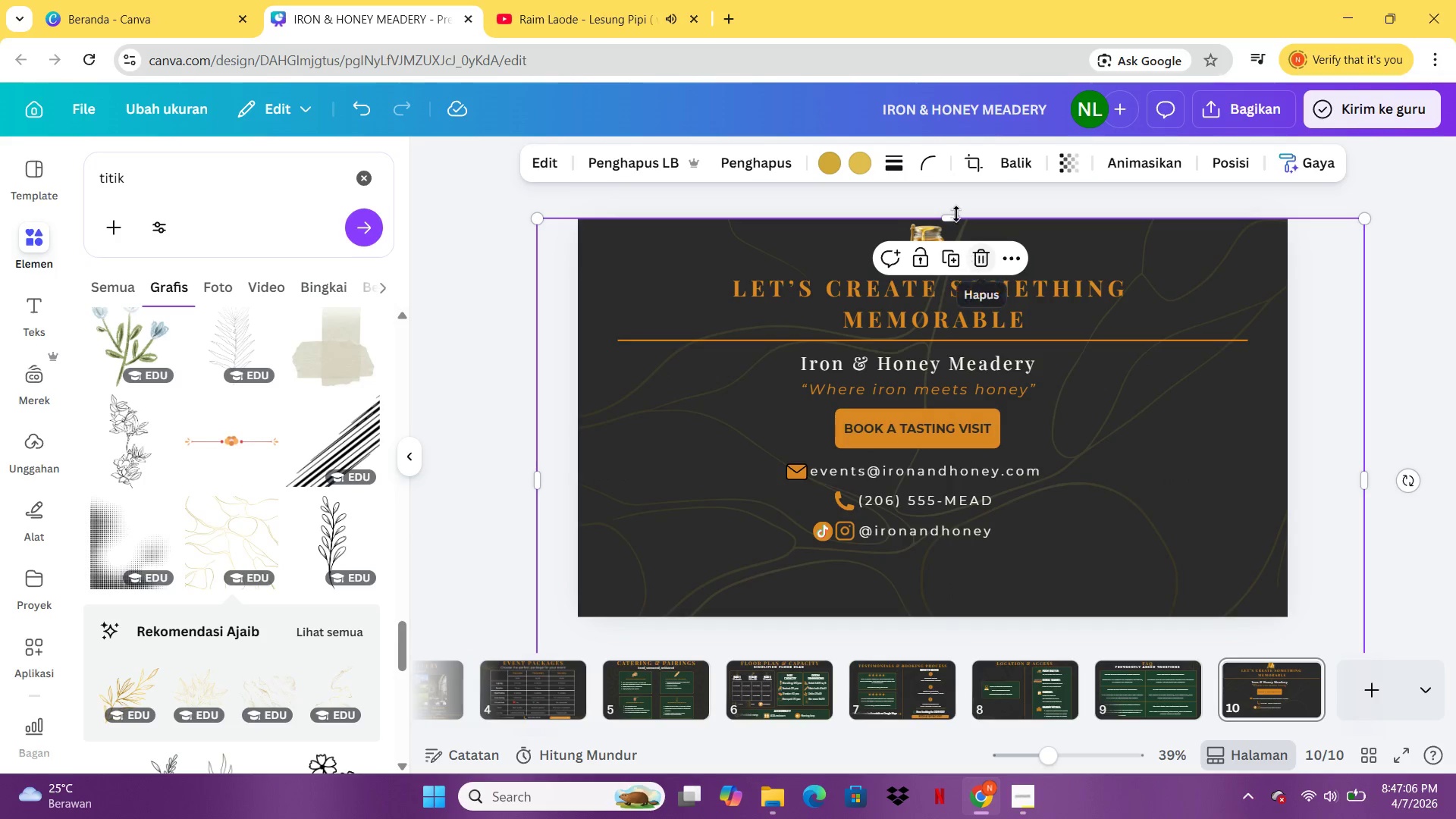 
left_click_drag(start_coordinate=[953, 212], to_coordinate=[950, 193])
 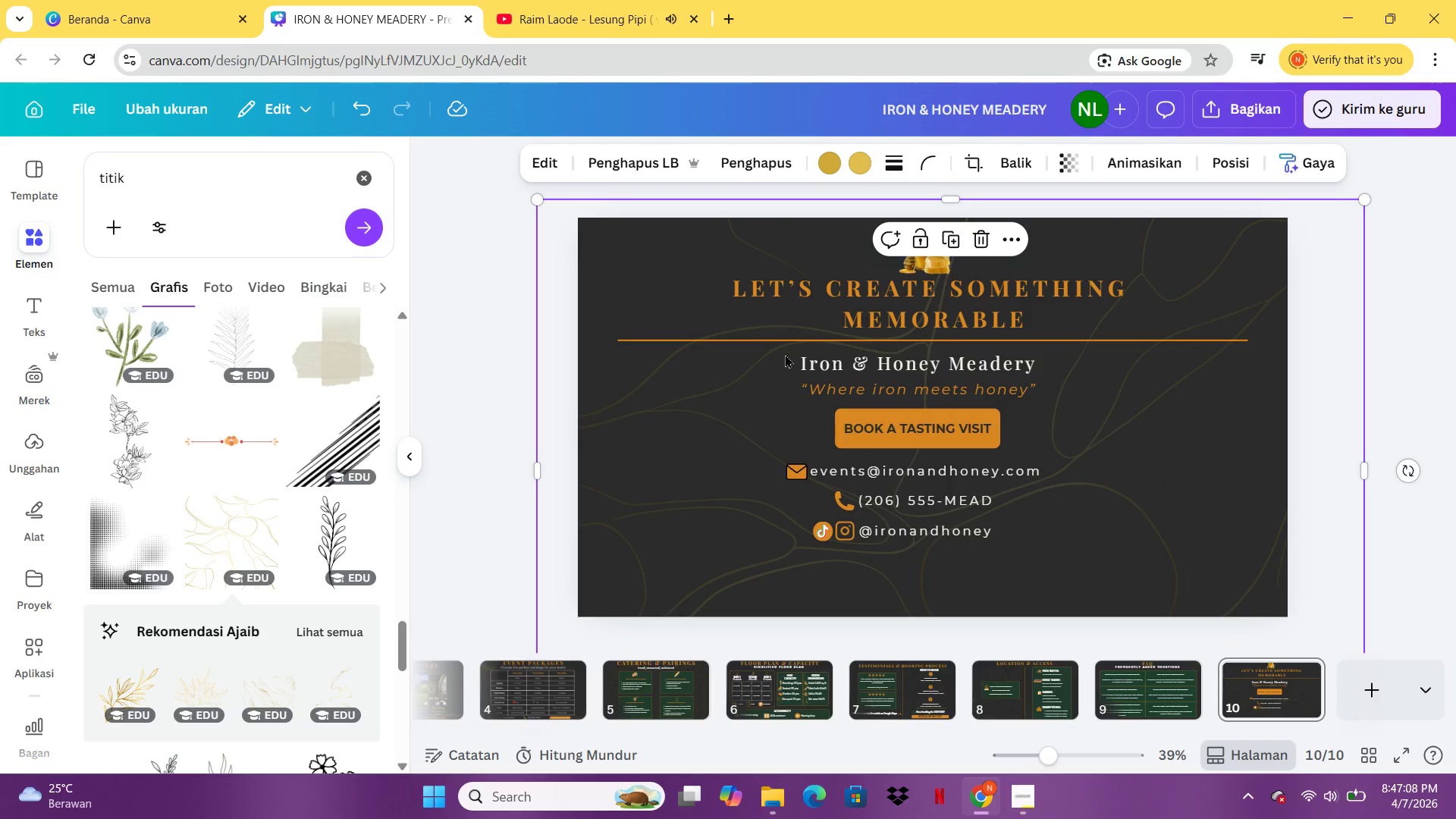 
left_click([785, 354])
 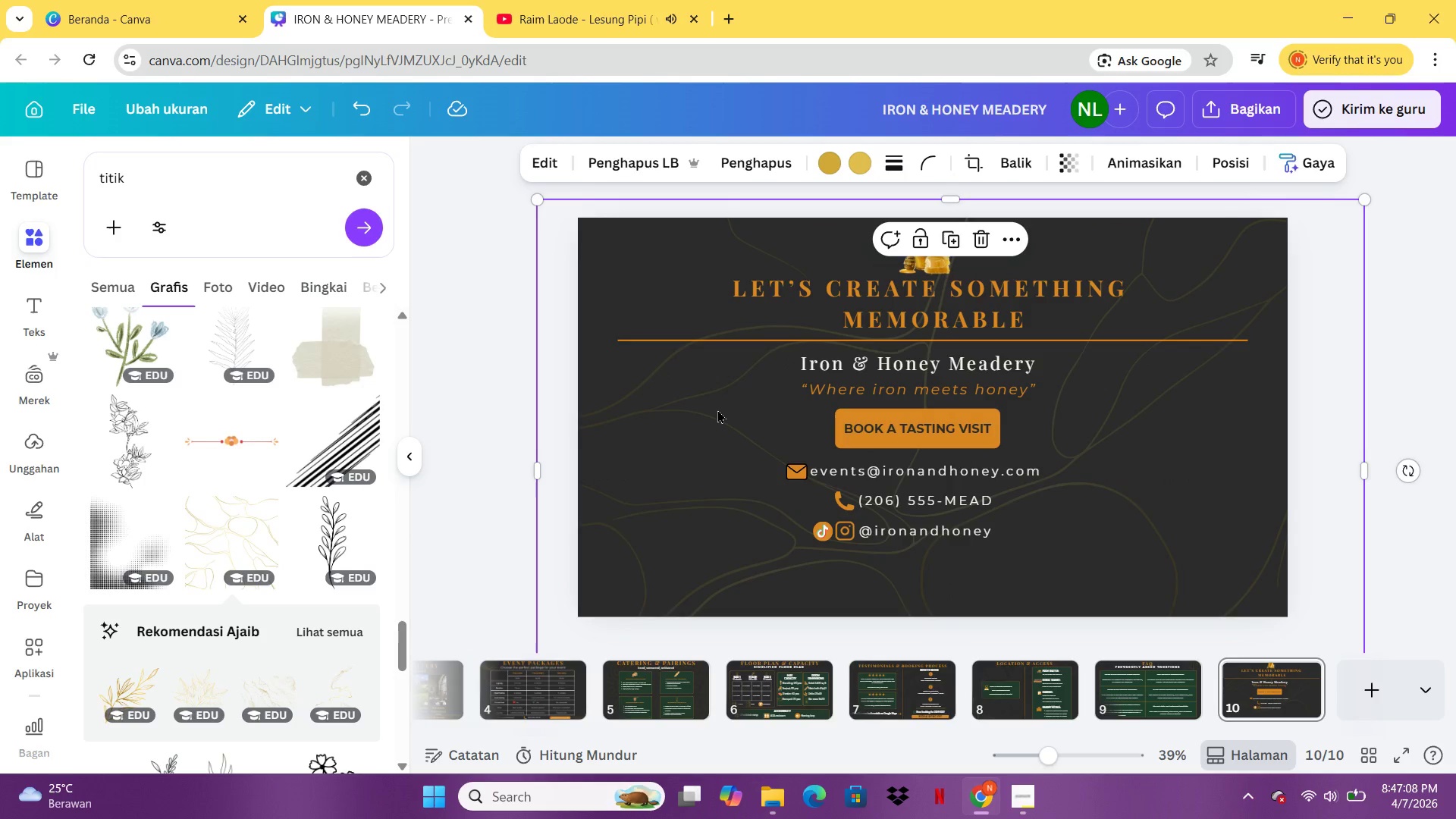 
left_click_drag(start_coordinate=[717, 410], to_coordinate=[733, 446])
 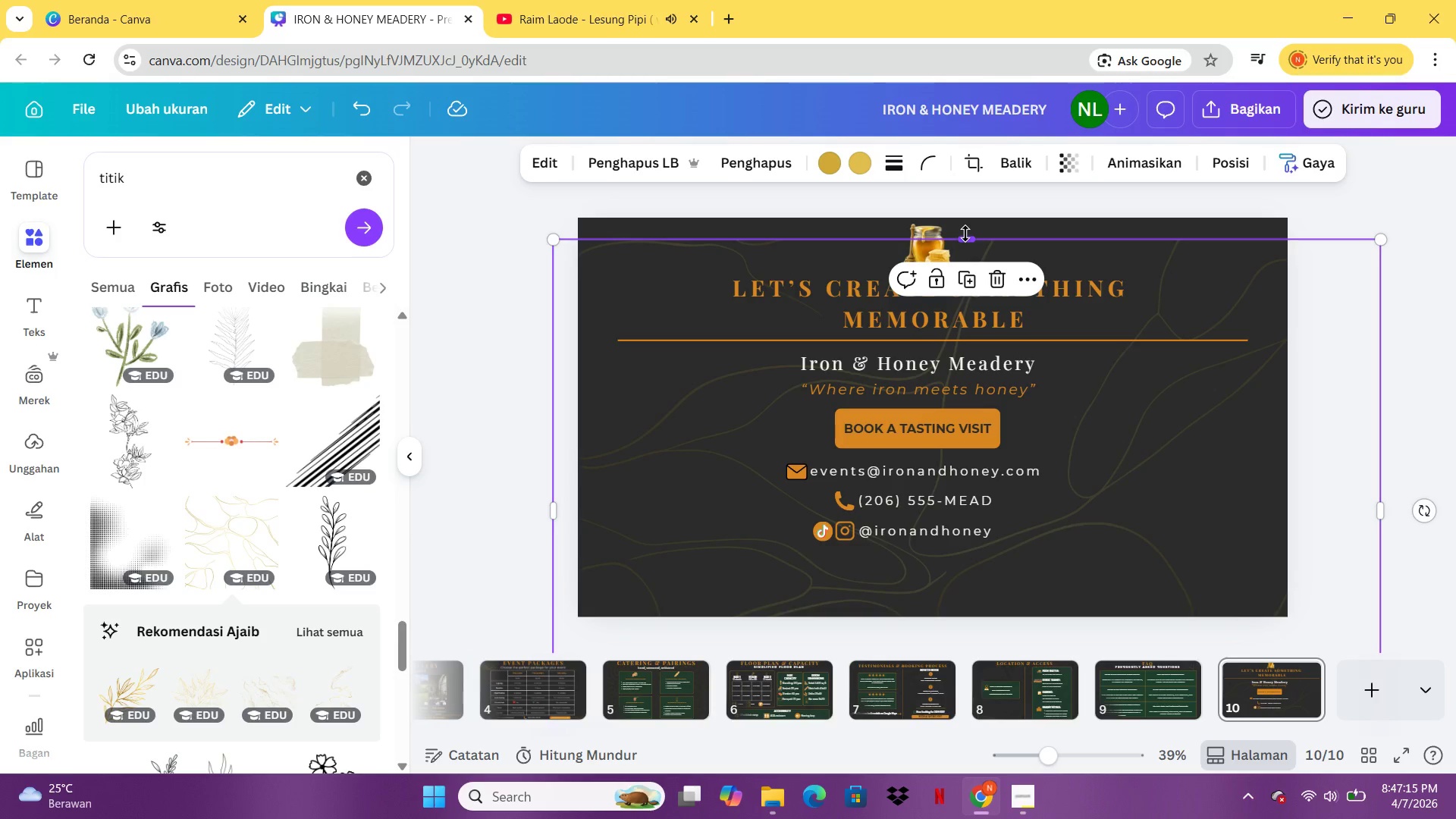 
left_click_drag(start_coordinate=[965, 234], to_coordinate=[968, 200])
 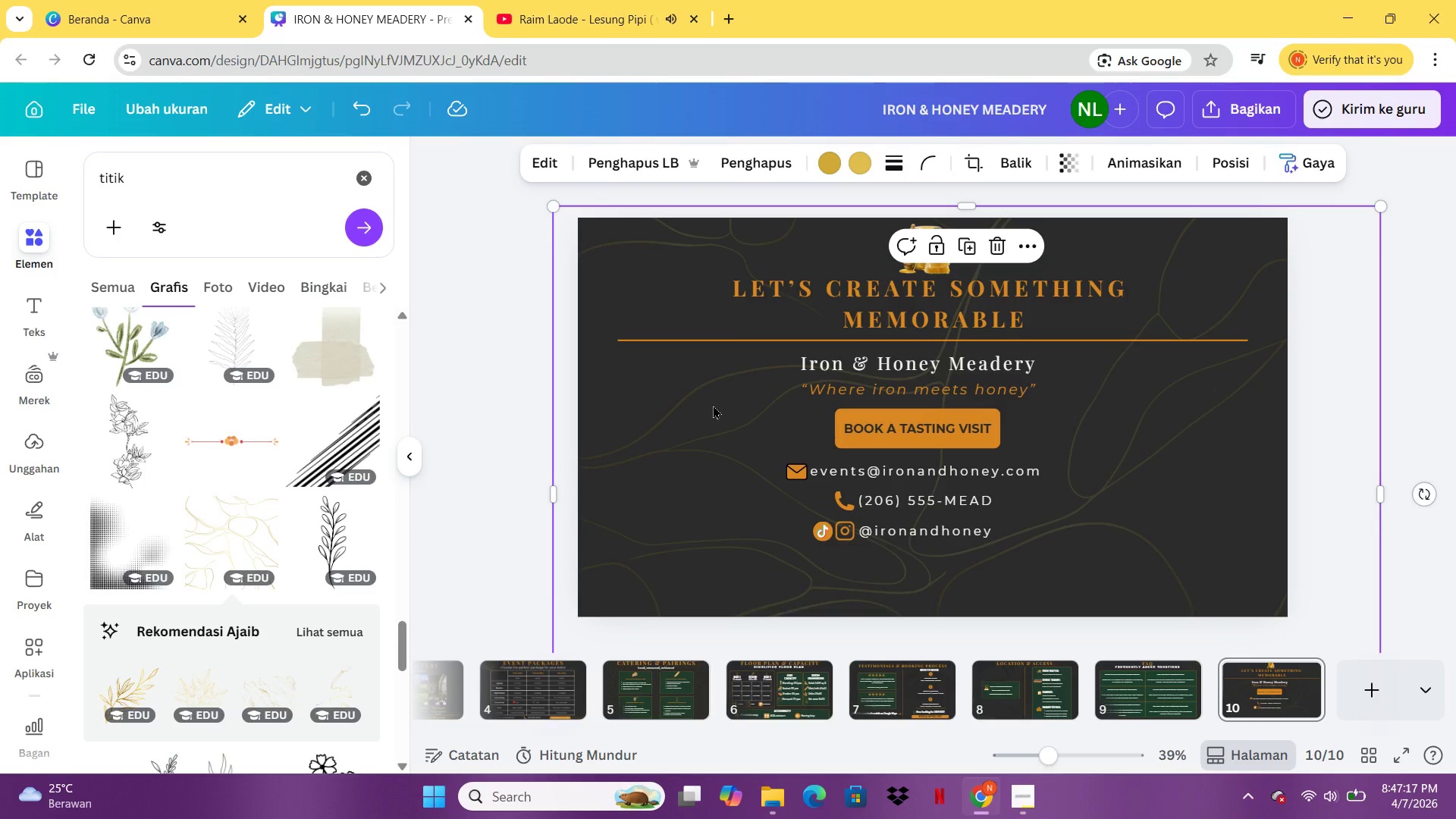 
left_click_drag(start_coordinate=[713, 405], to_coordinate=[715, 414])
 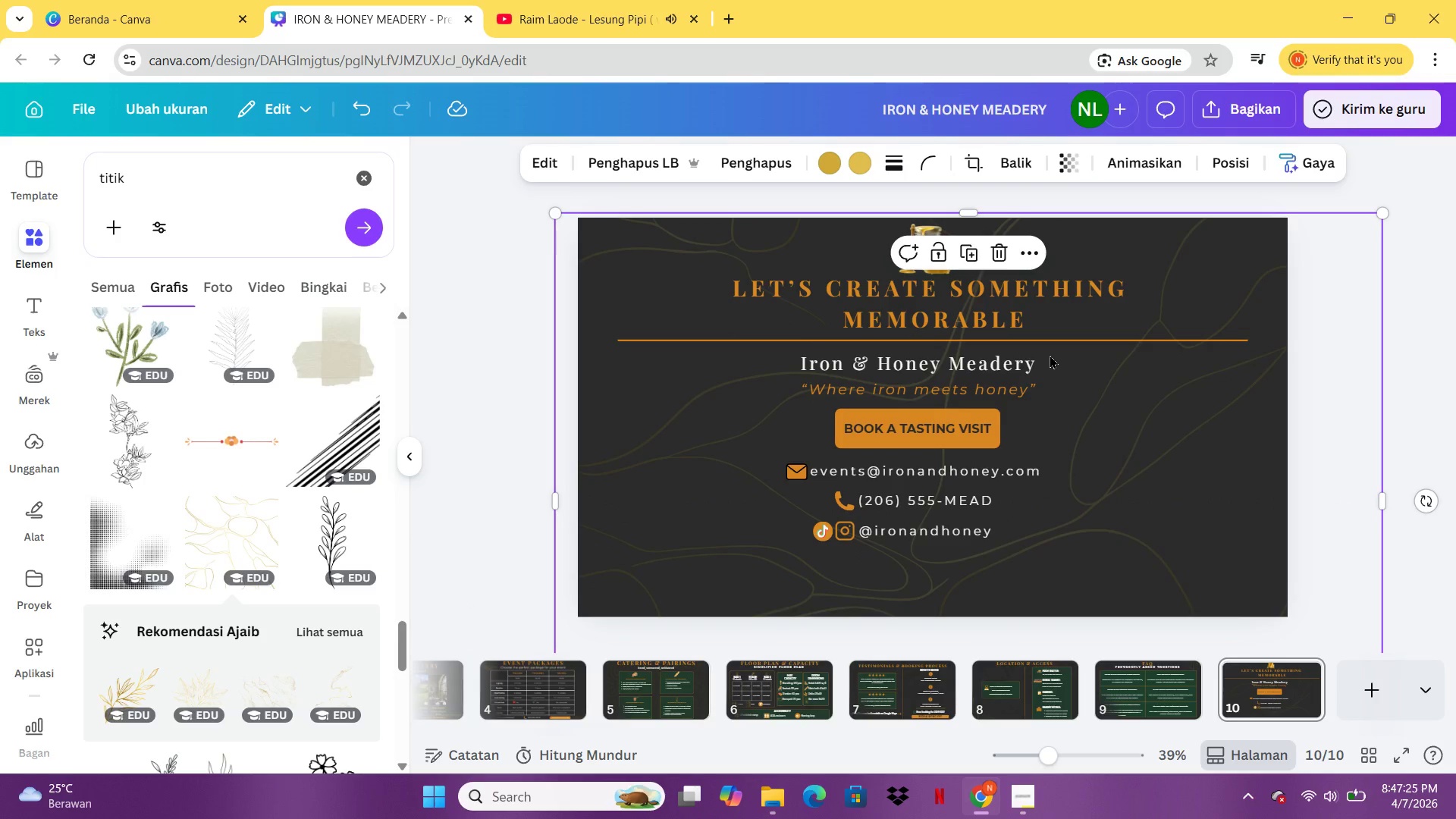 
left_click([1213, 435])
 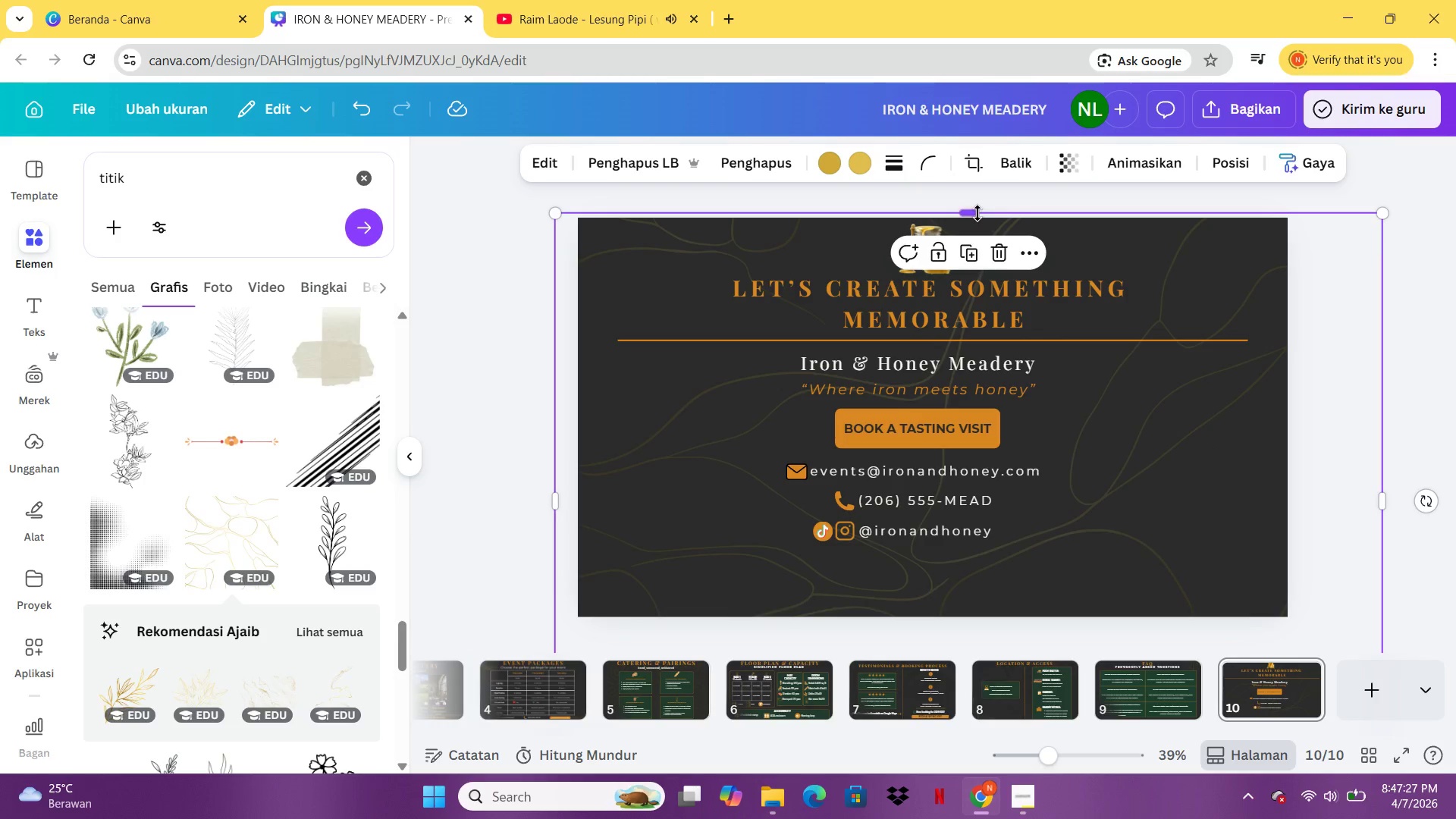 
left_click_drag(start_coordinate=[977, 212], to_coordinate=[969, 174])
 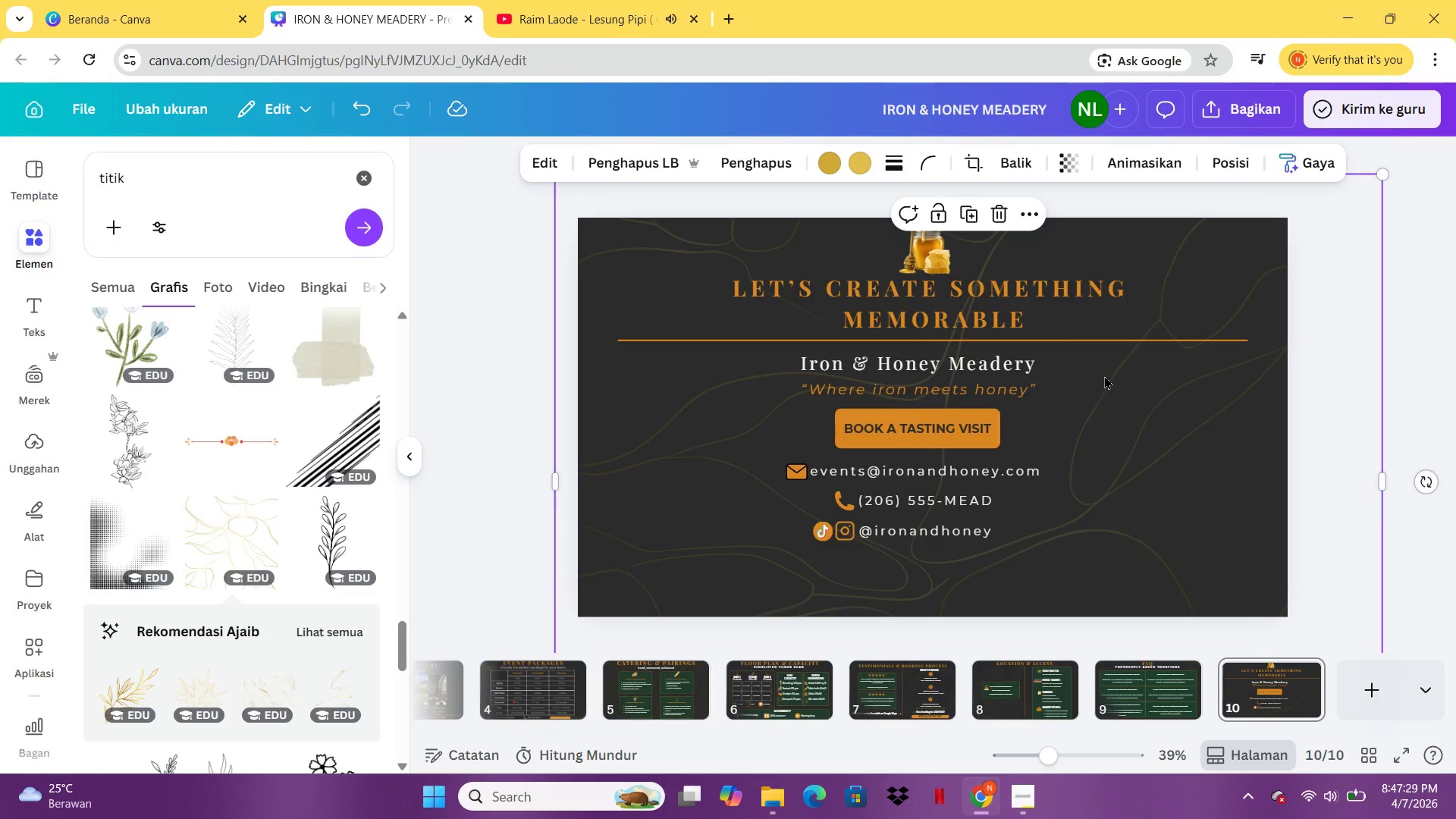 
left_click_drag(start_coordinate=[1104, 375], to_coordinate=[1118, 403])
 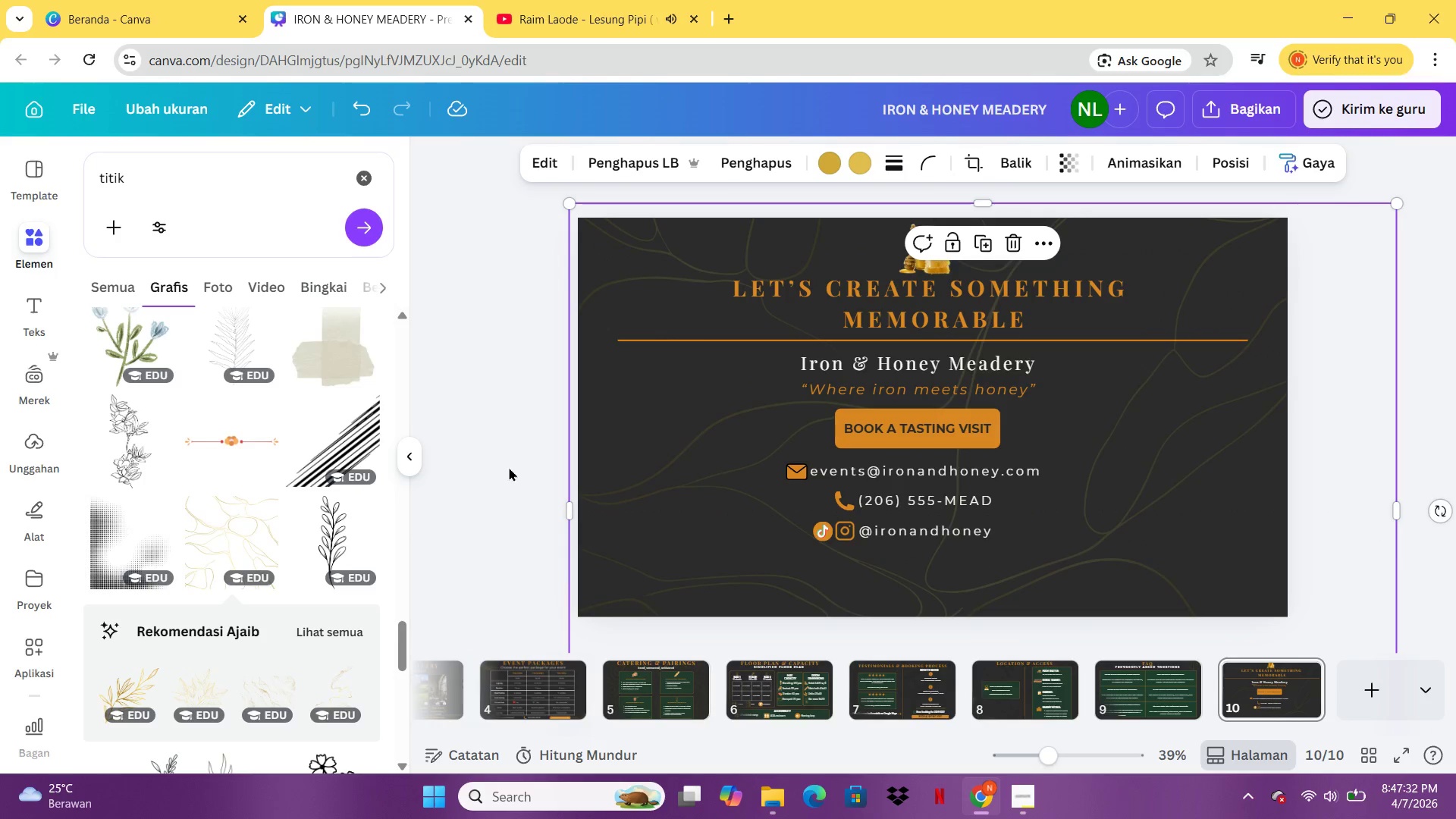 
left_click([506, 468])
 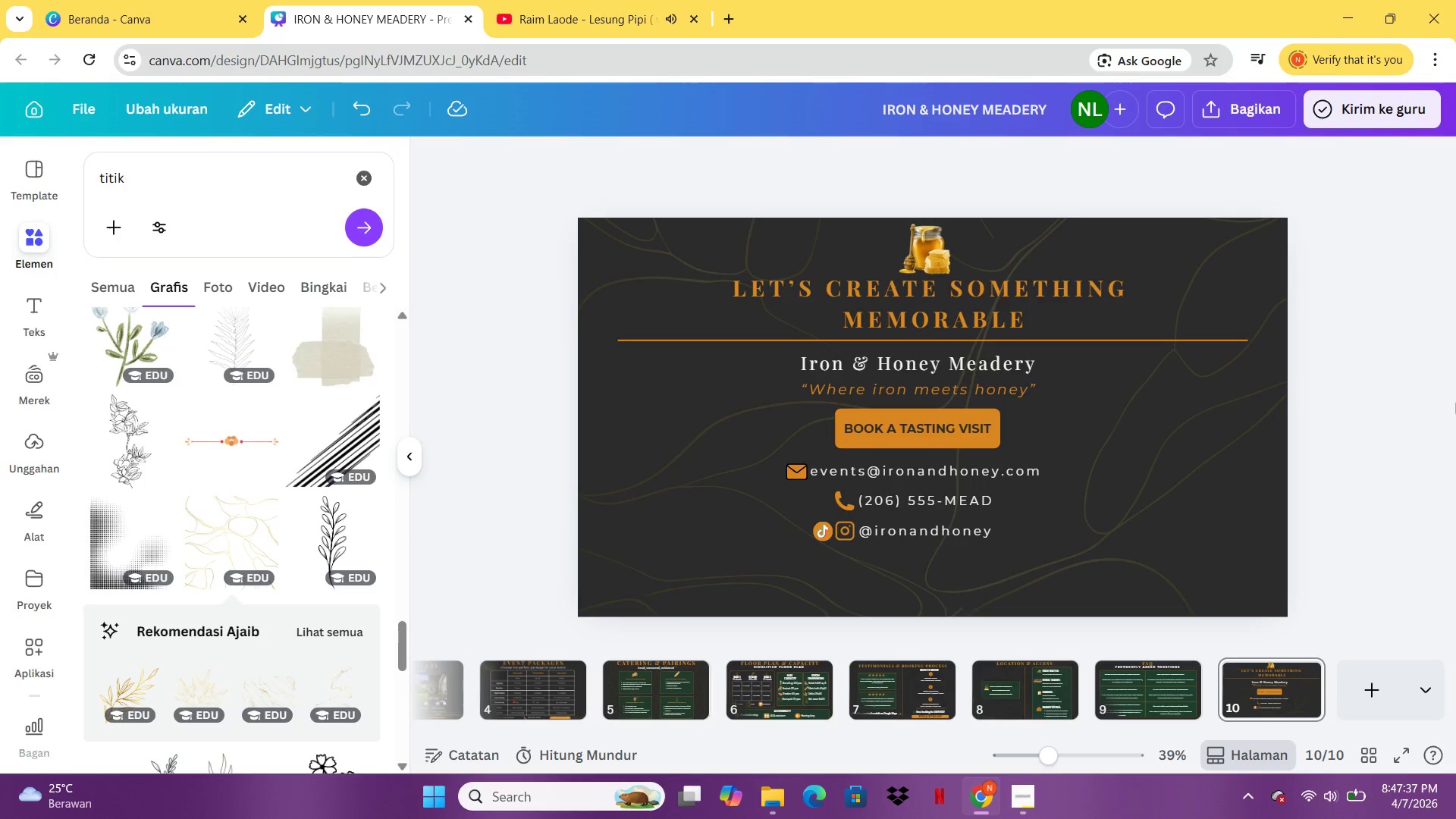 
wait(9.12)
 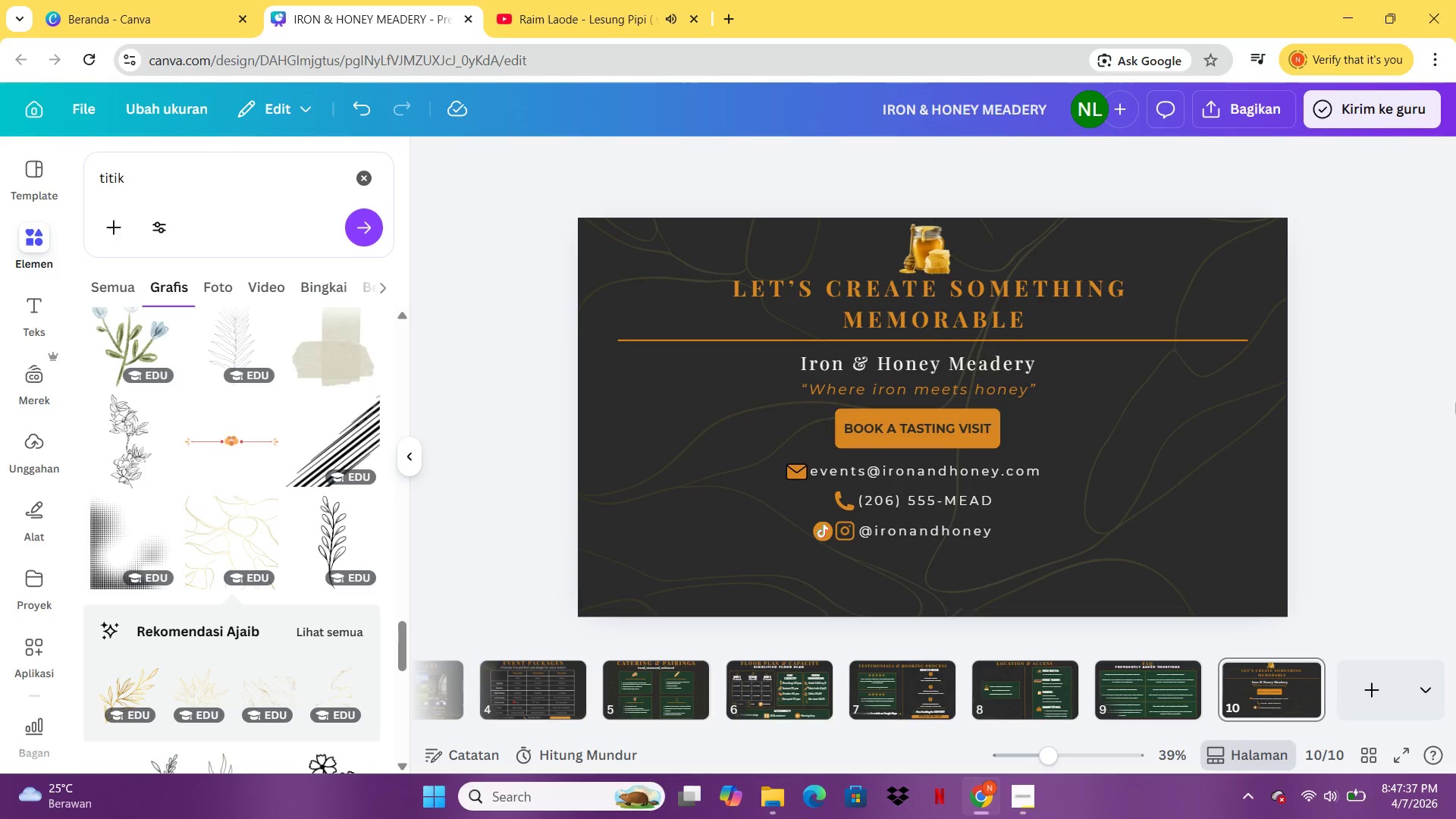 
left_click([1187, 710])
 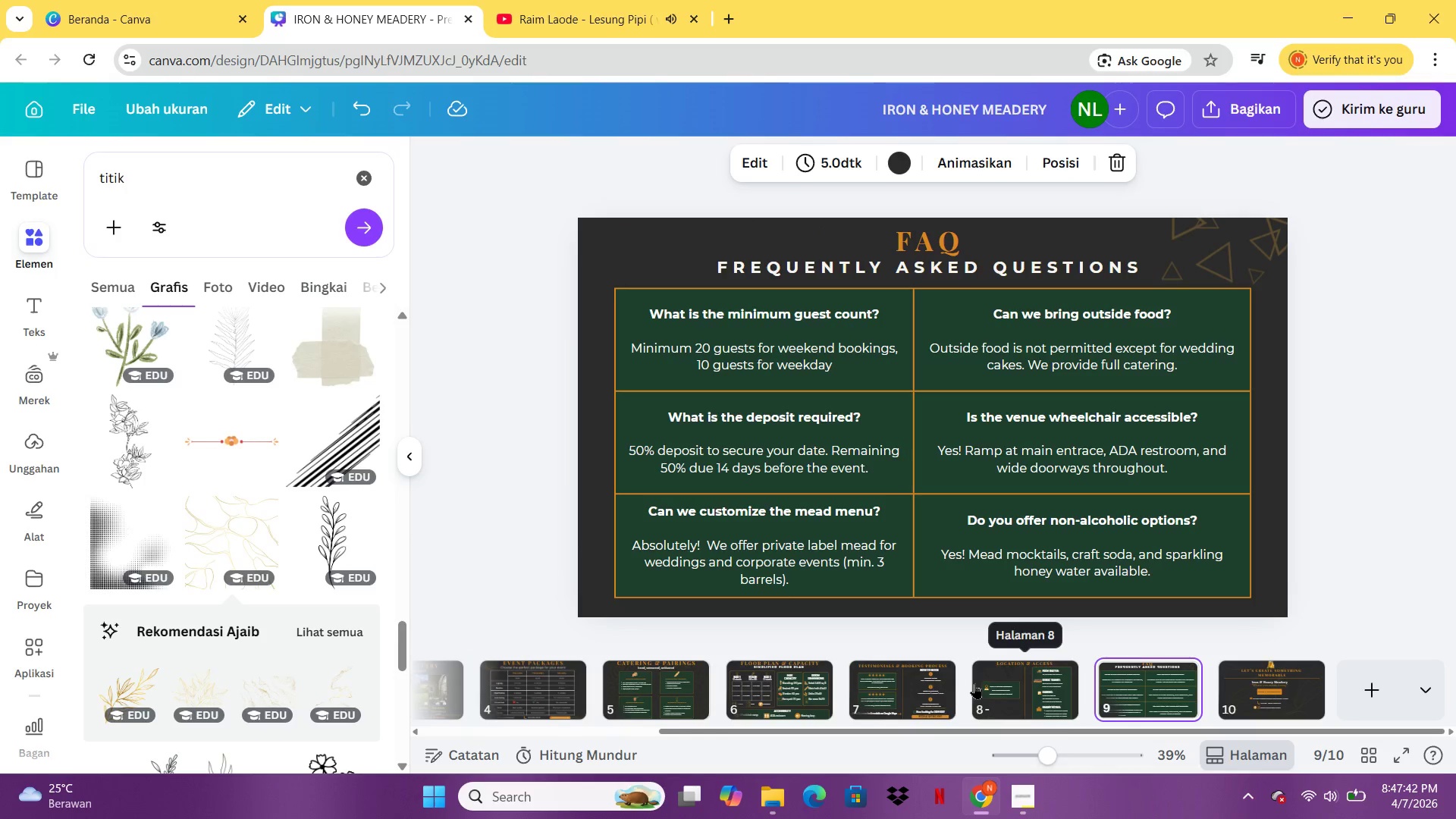 
double_click([974, 683])
 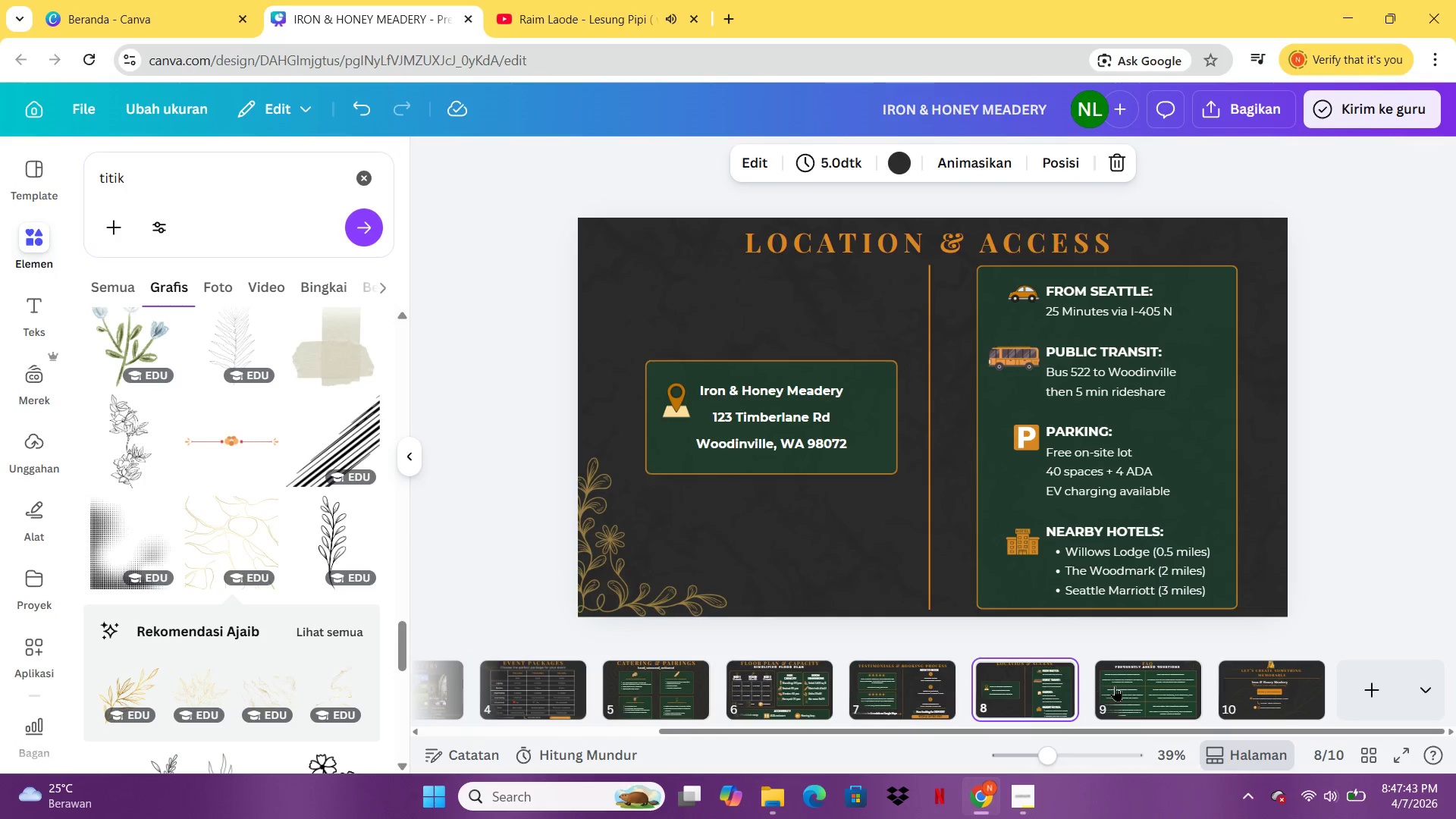 
left_click([1118, 686])
 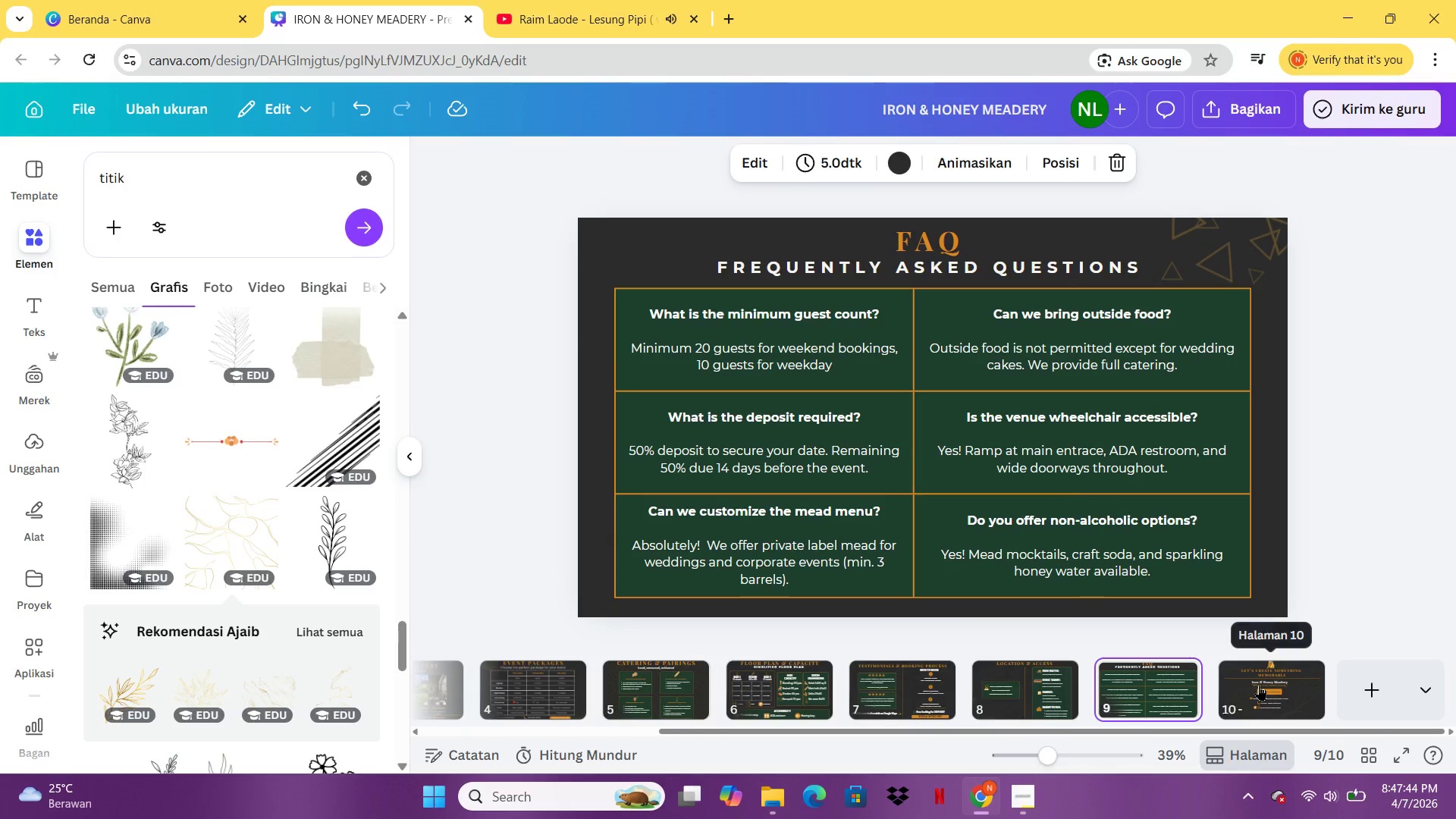 
left_click([1259, 685])
 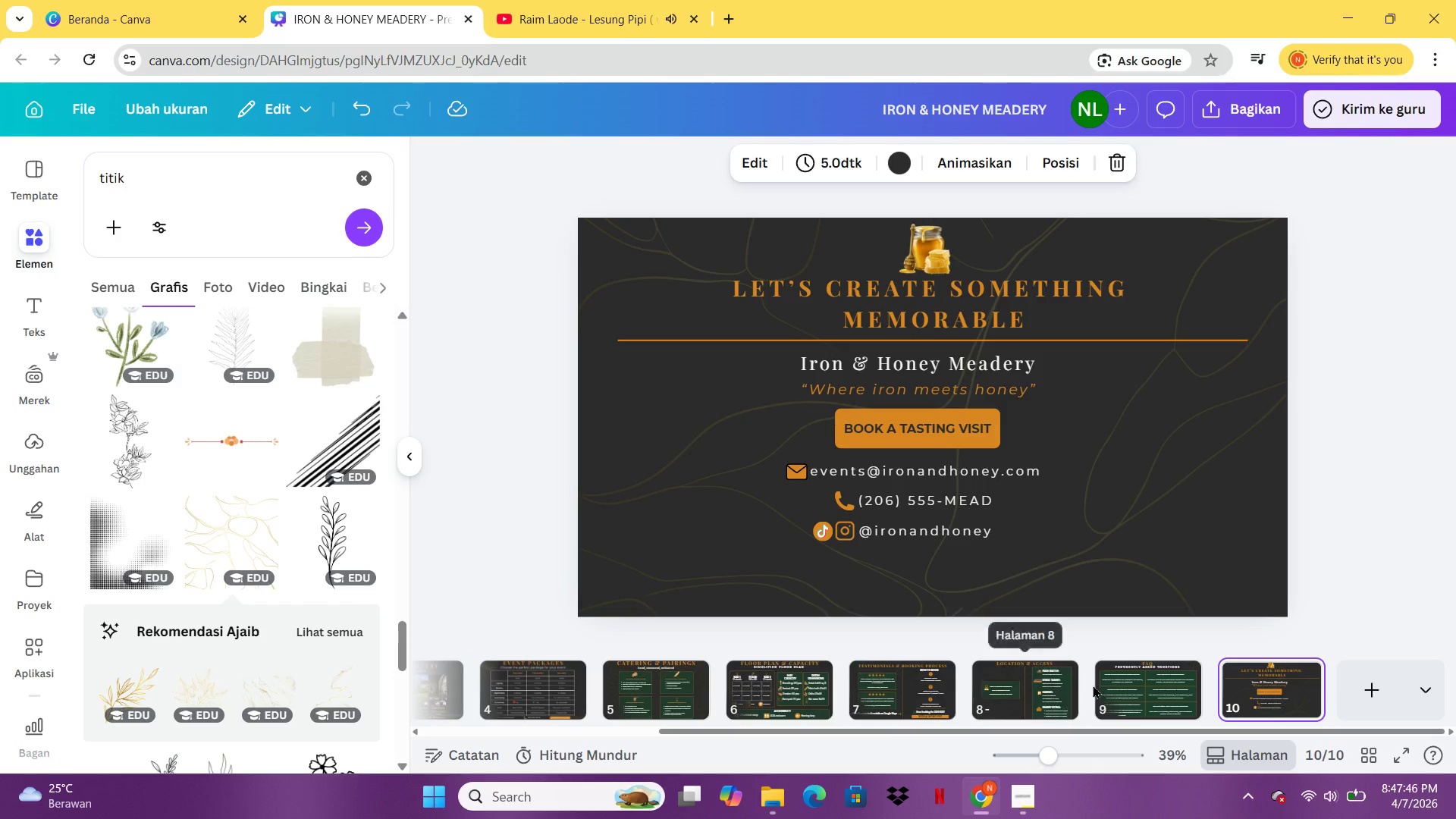 
left_click([1131, 685])
 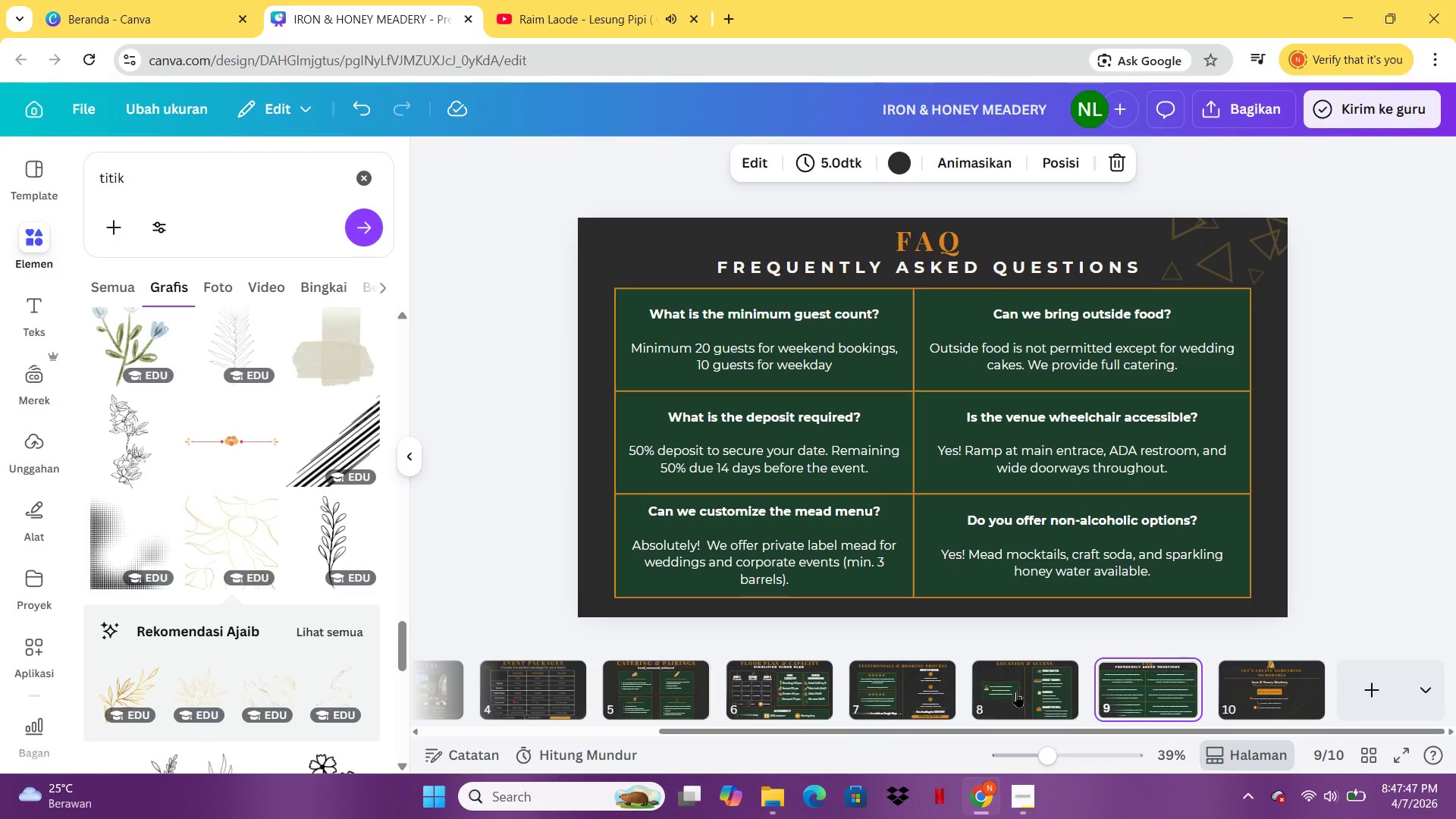 
left_click([1015, 692])
 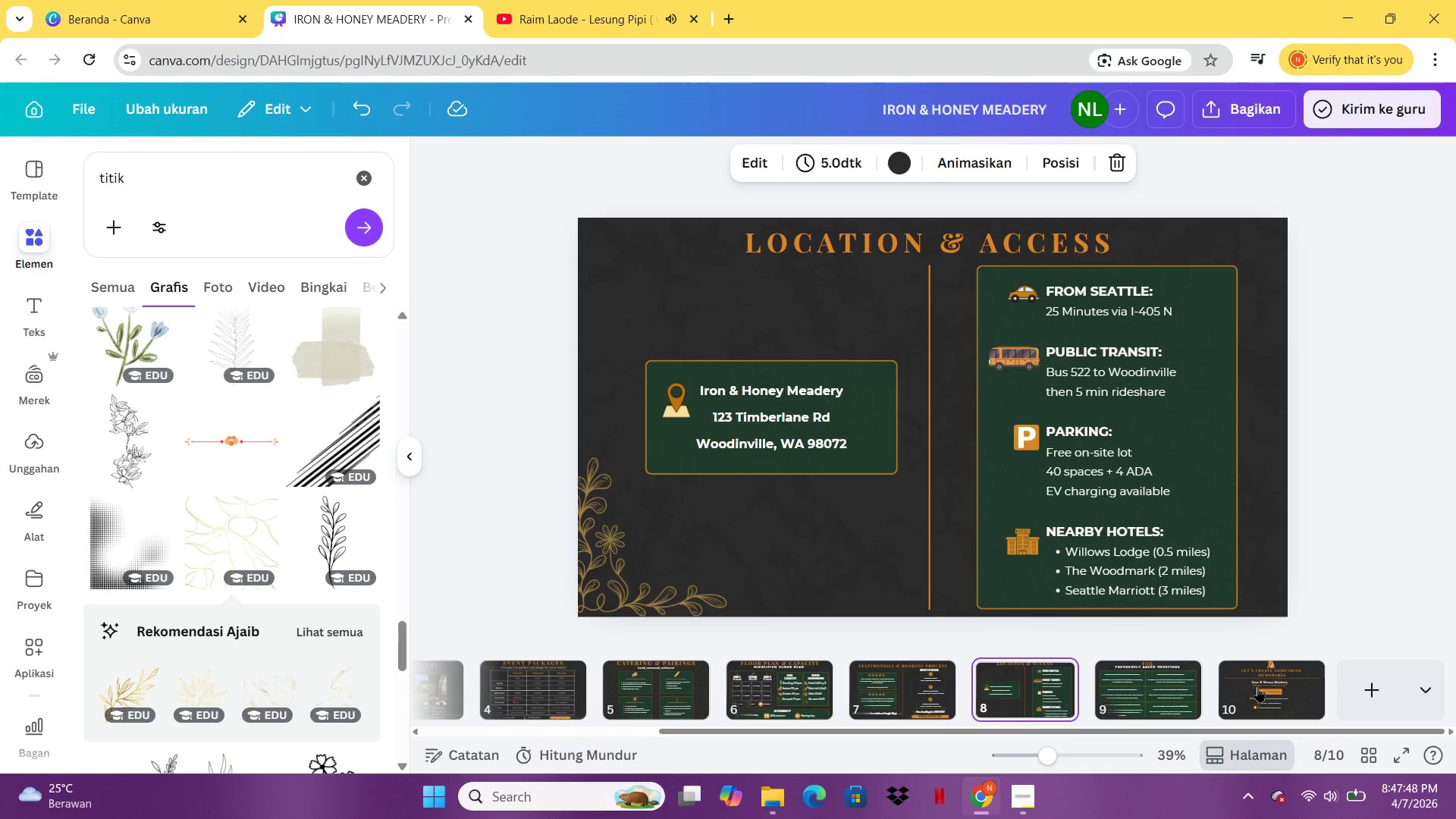 
left_click([1273, 686])
 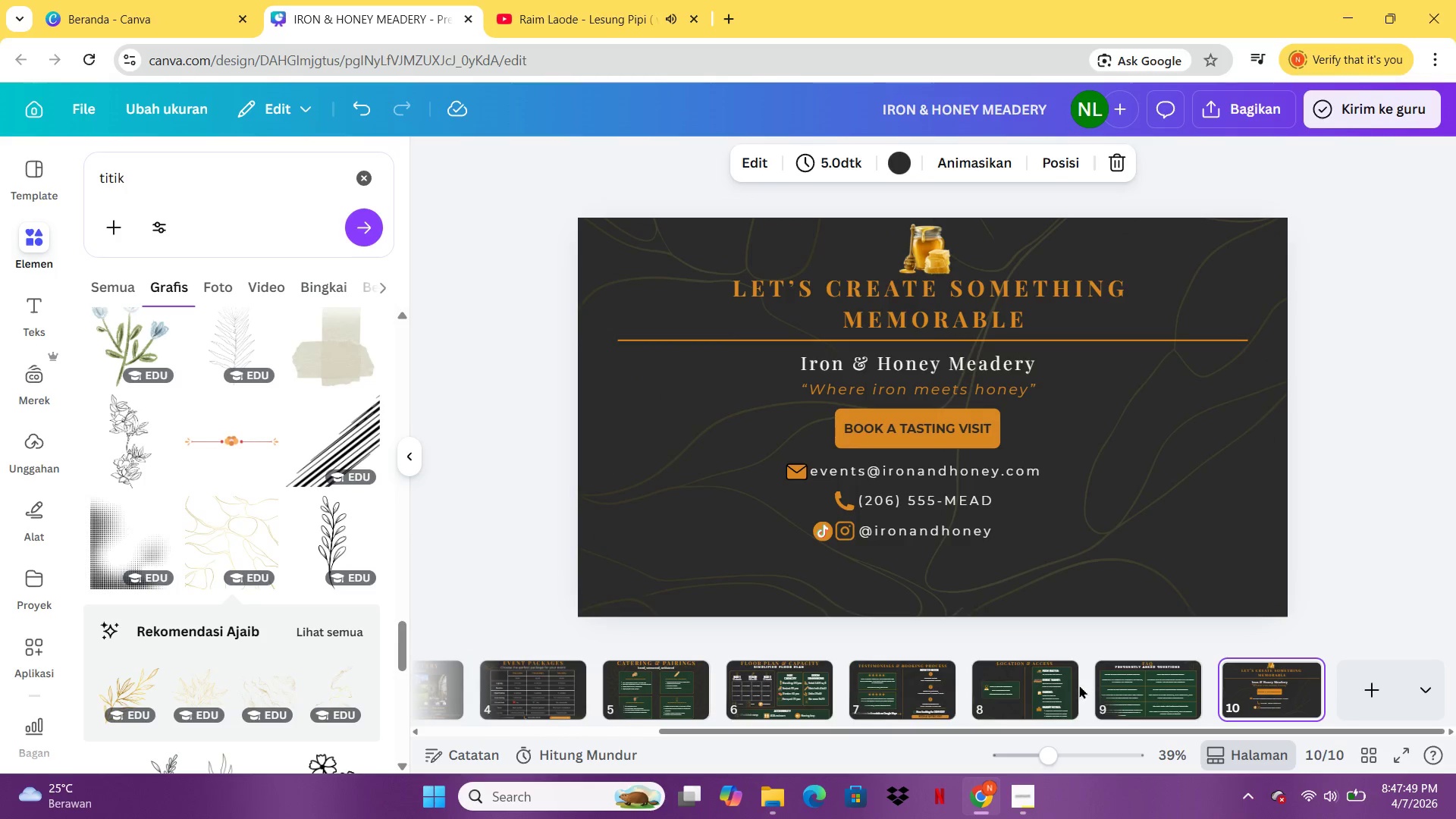 
left_click([1075, 685])
 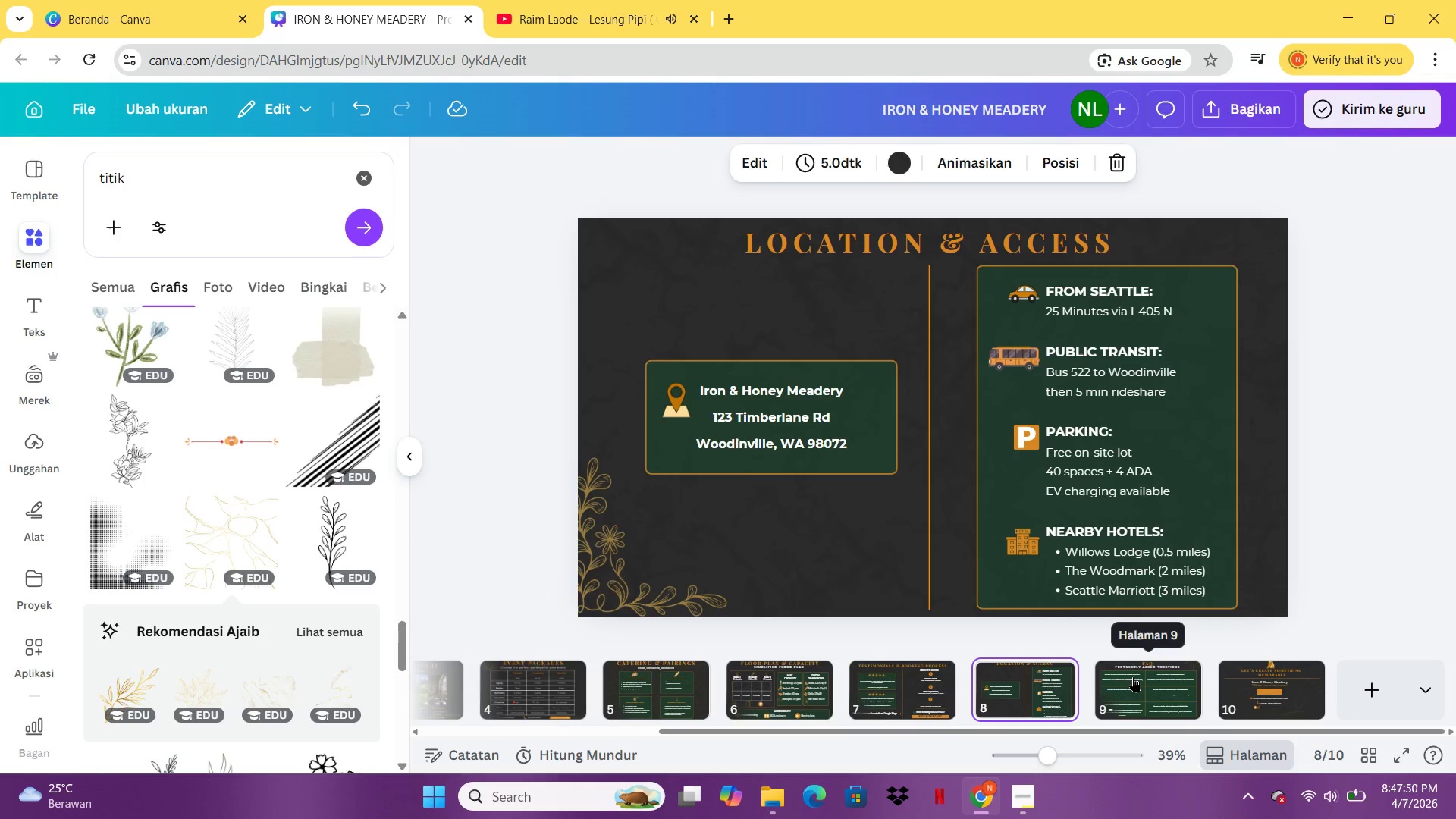 
left_click([1133, 676])
 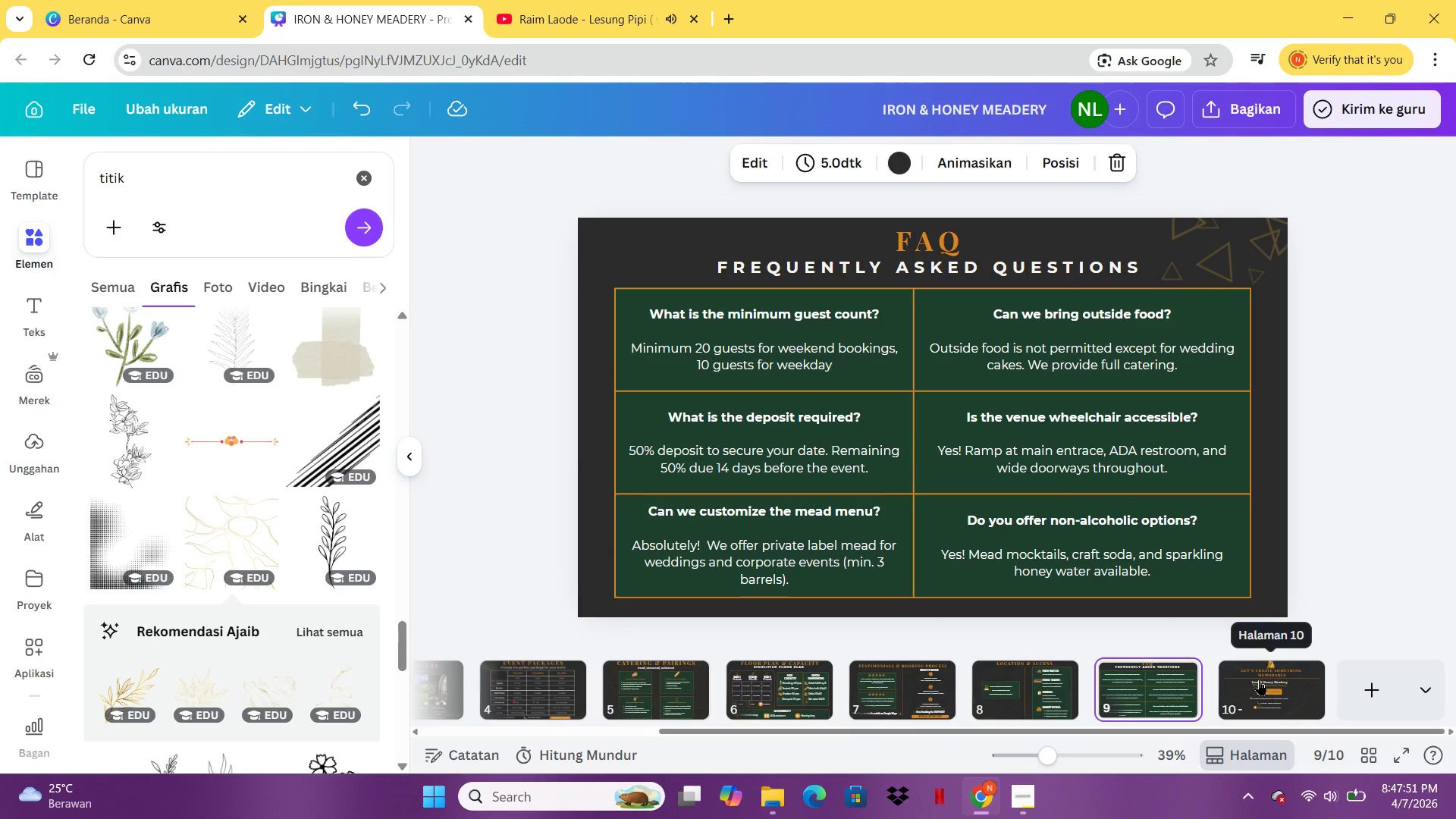 
left_click([1260, 682])